 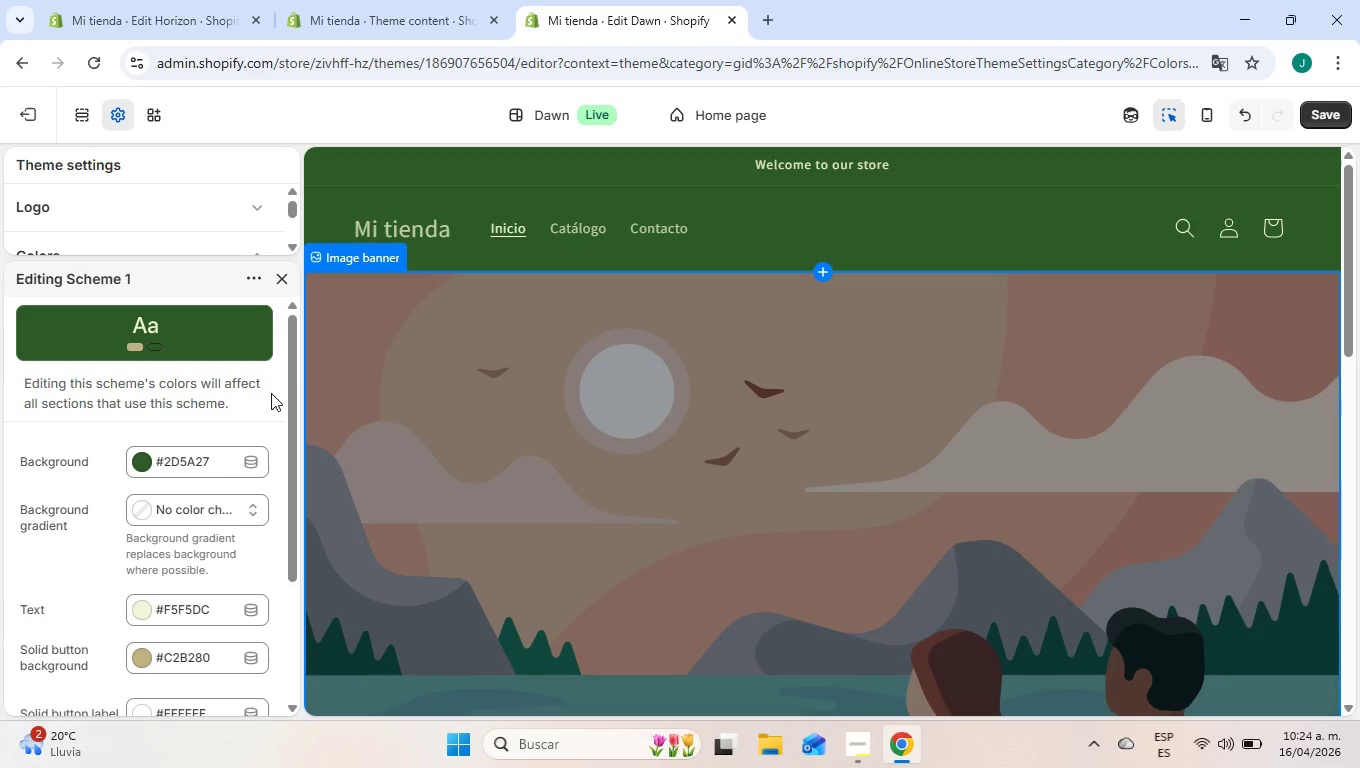 
scroll: coordinate [220, 567], scroll_direction: down, amount: 3.0
 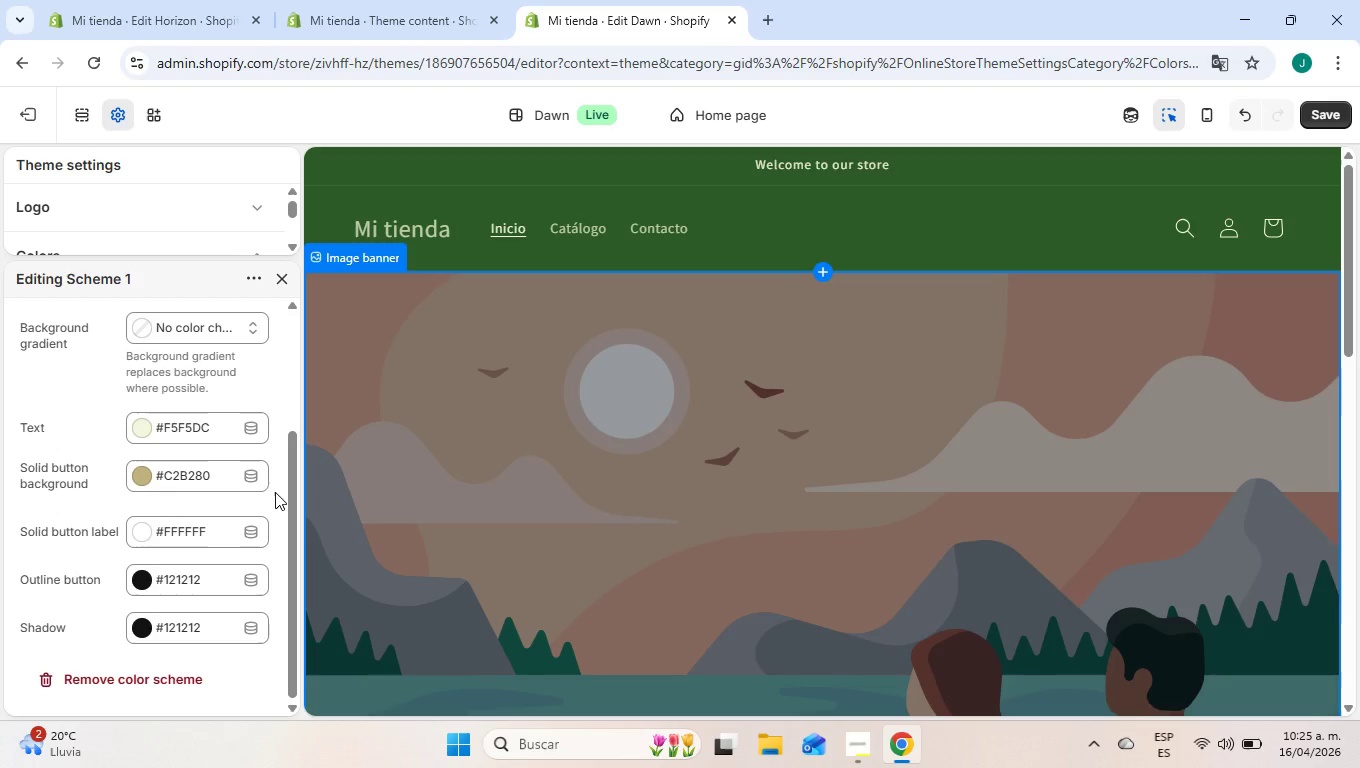 
wait(66.59)
 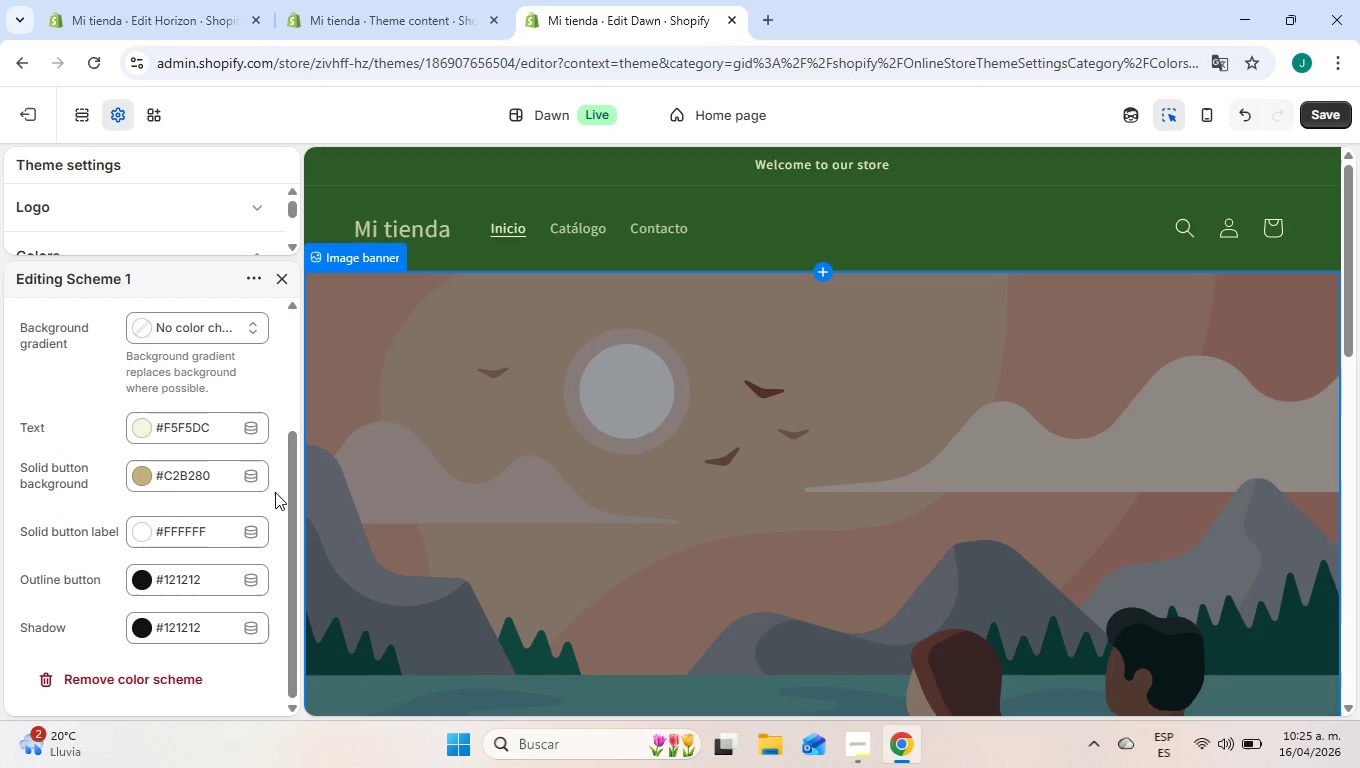 
scroll: coordinate [107, 382], scroll_direction: up, amount: 4.0
 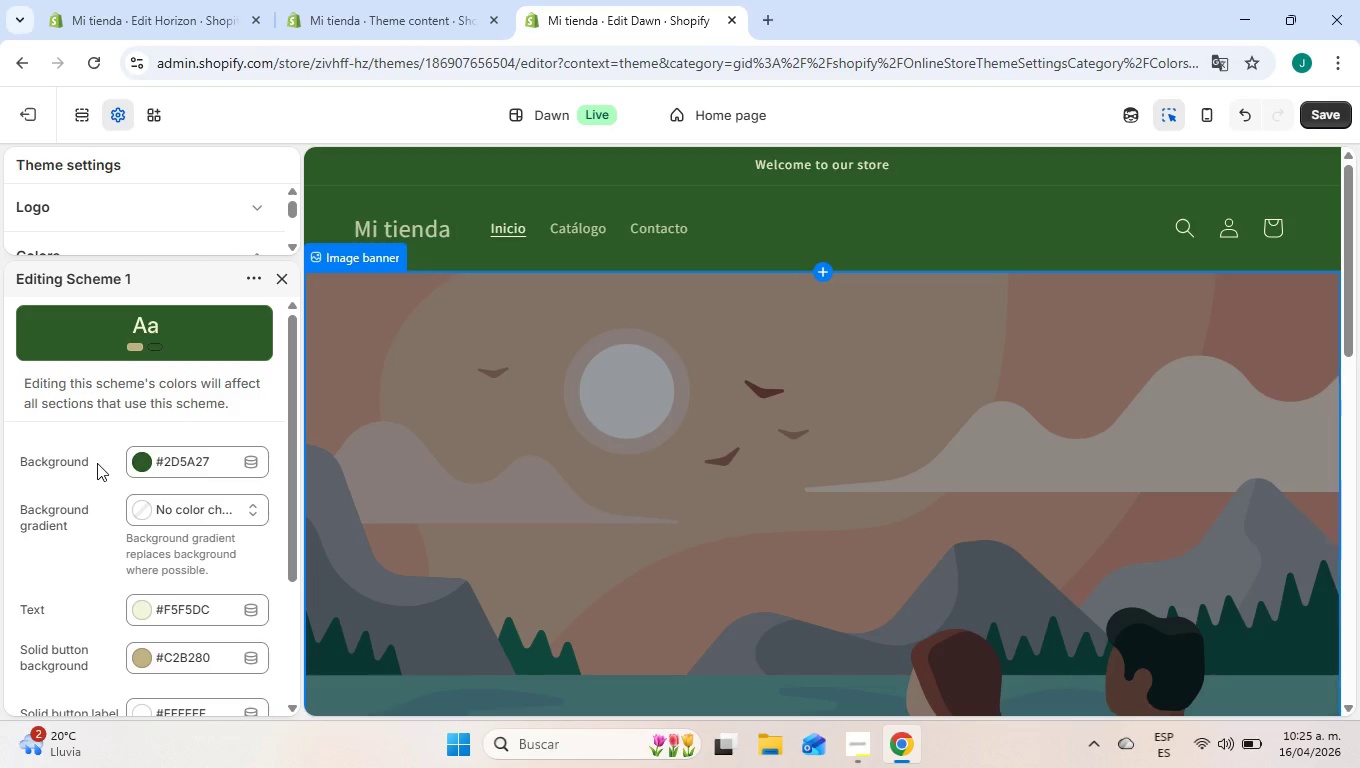 
wait(10.02)
 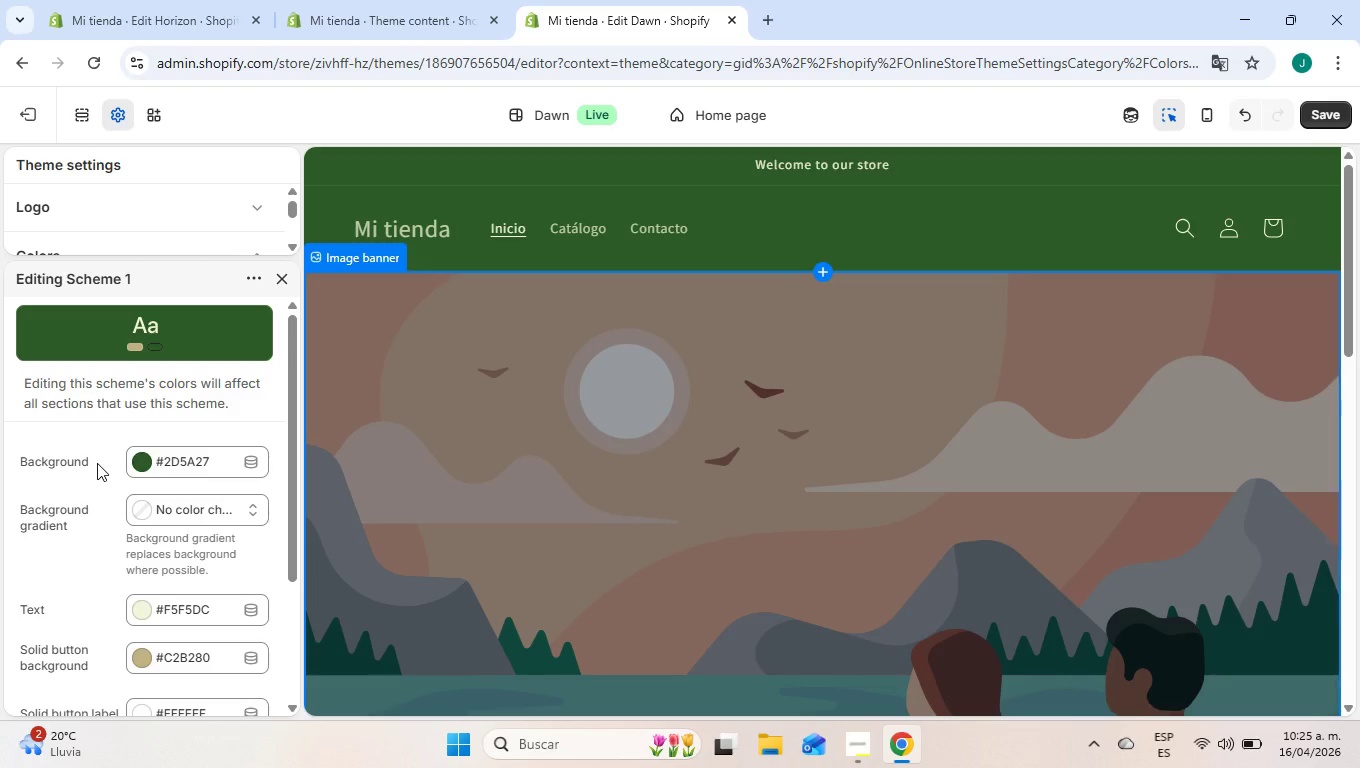 
scroll: coordinate [97, 463], scroll_direction: down, amount: 2.0
 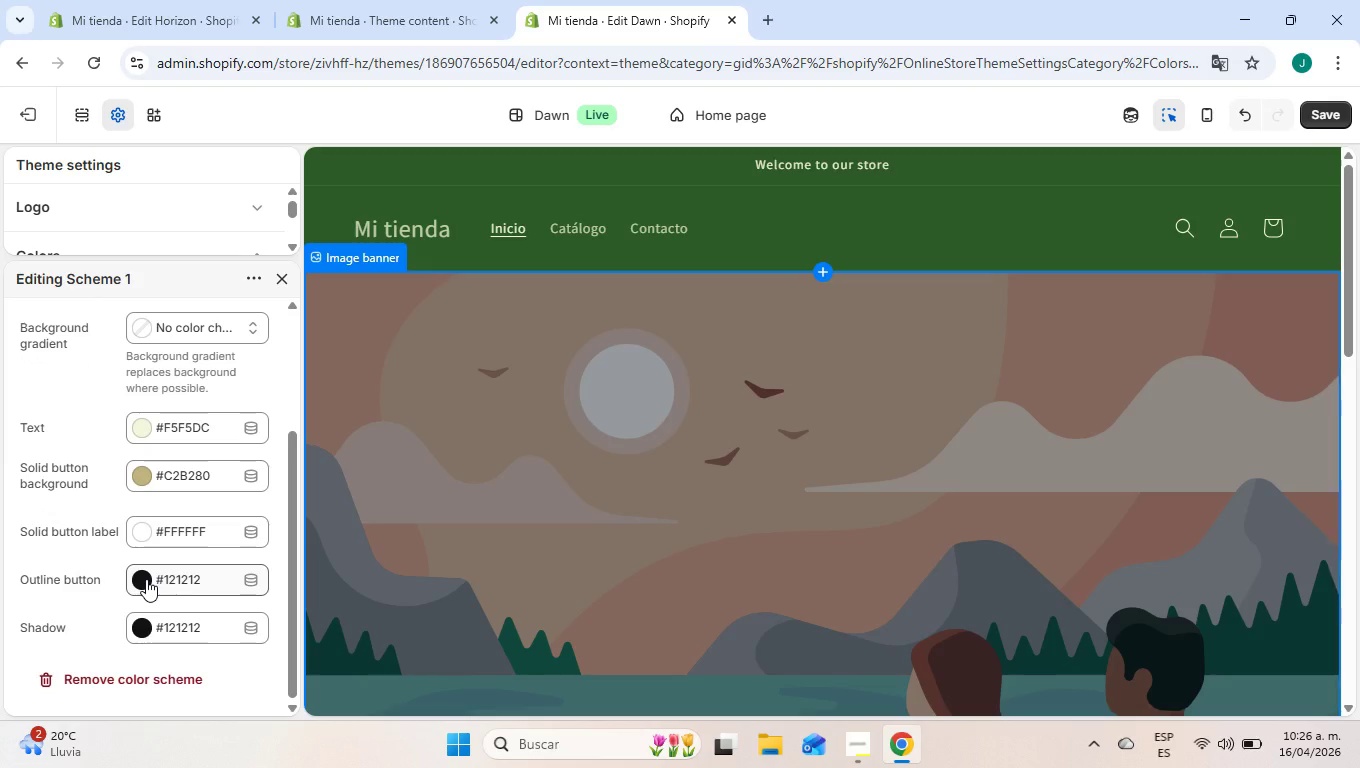 
left_click([146, 579])
 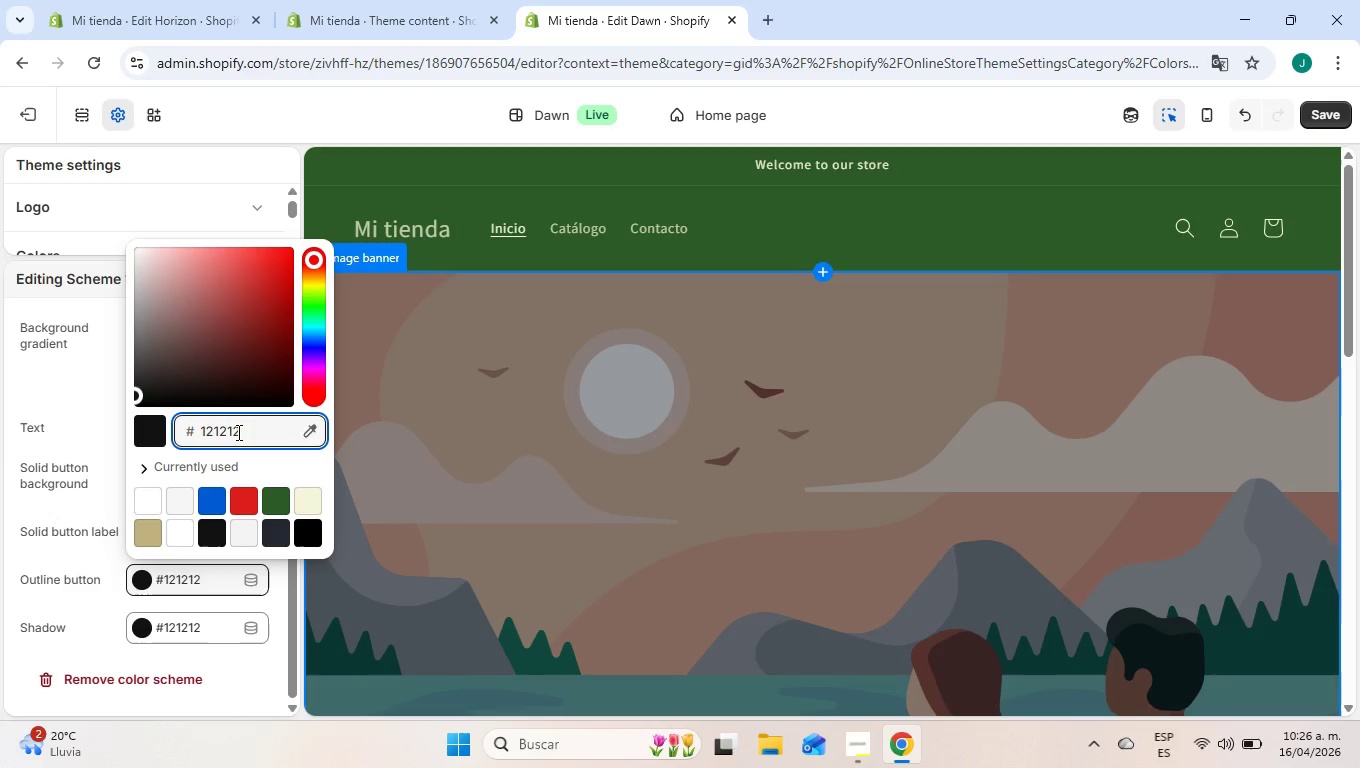 
left_click_drag(start_coordinate=[244, 441], to_coordinate=[177, 417])
 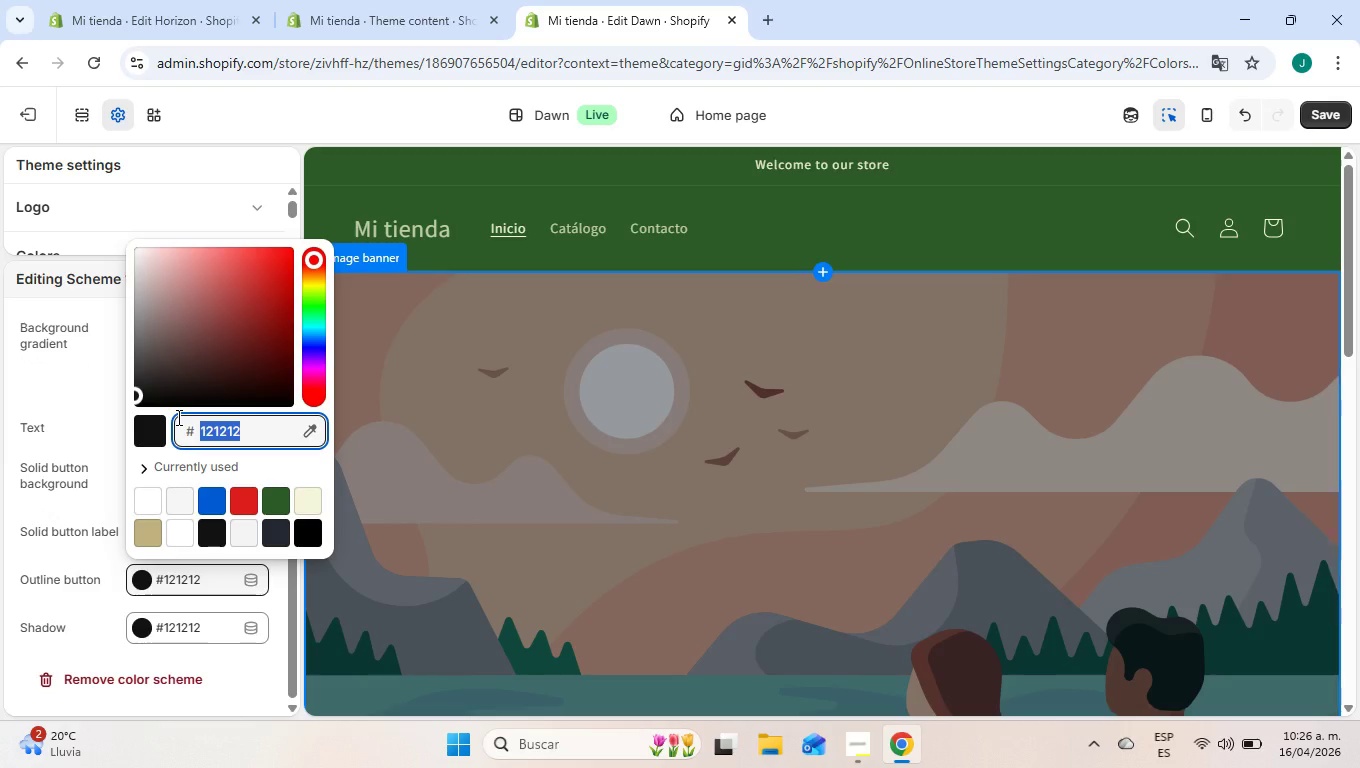 
type(F5)
 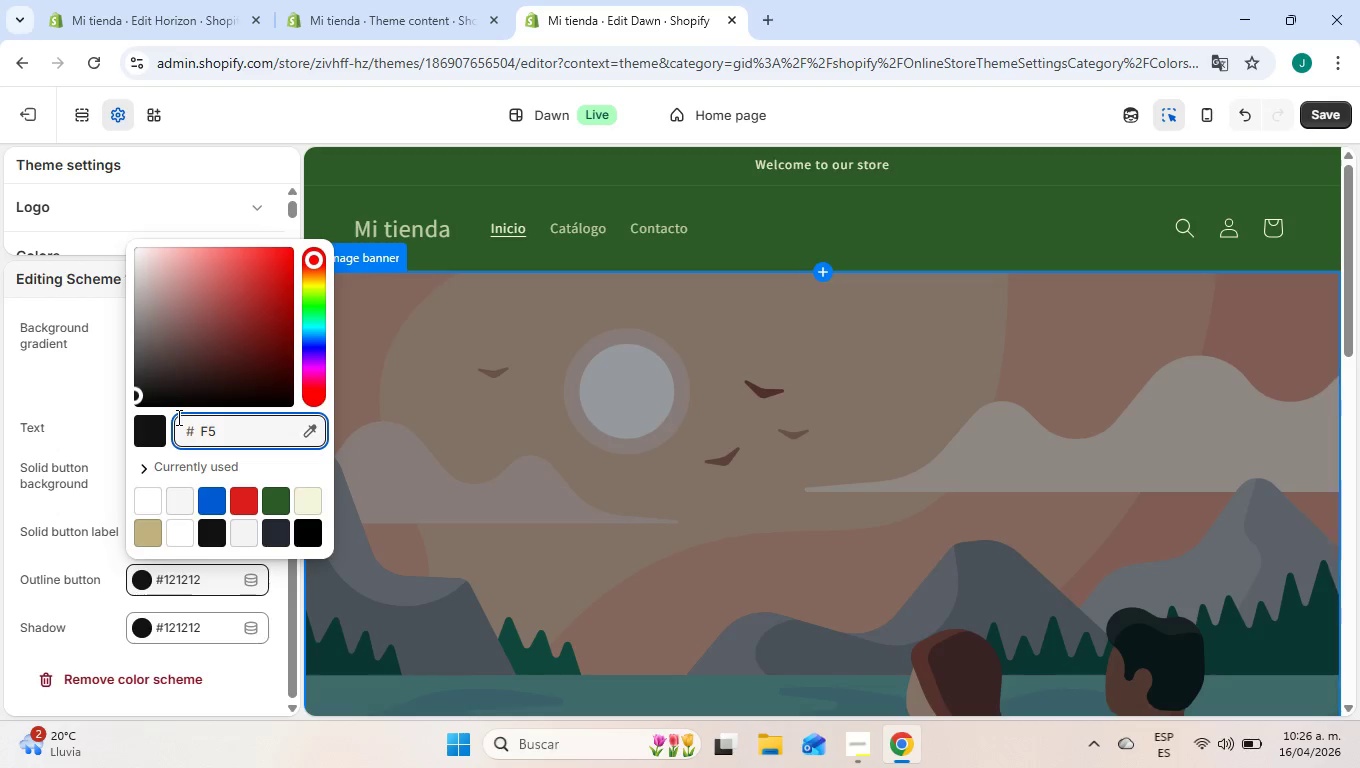 
type(F5DC)
 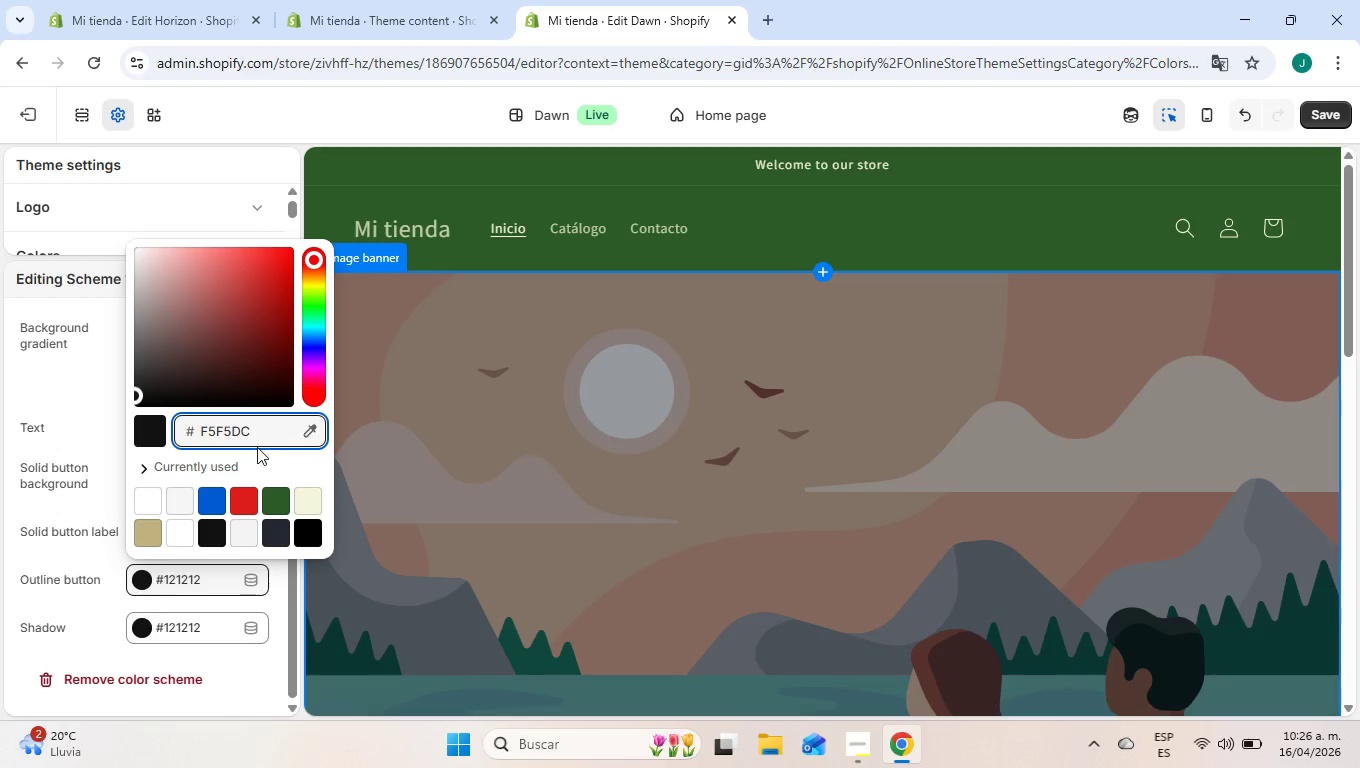 
left_click([266, 452])
 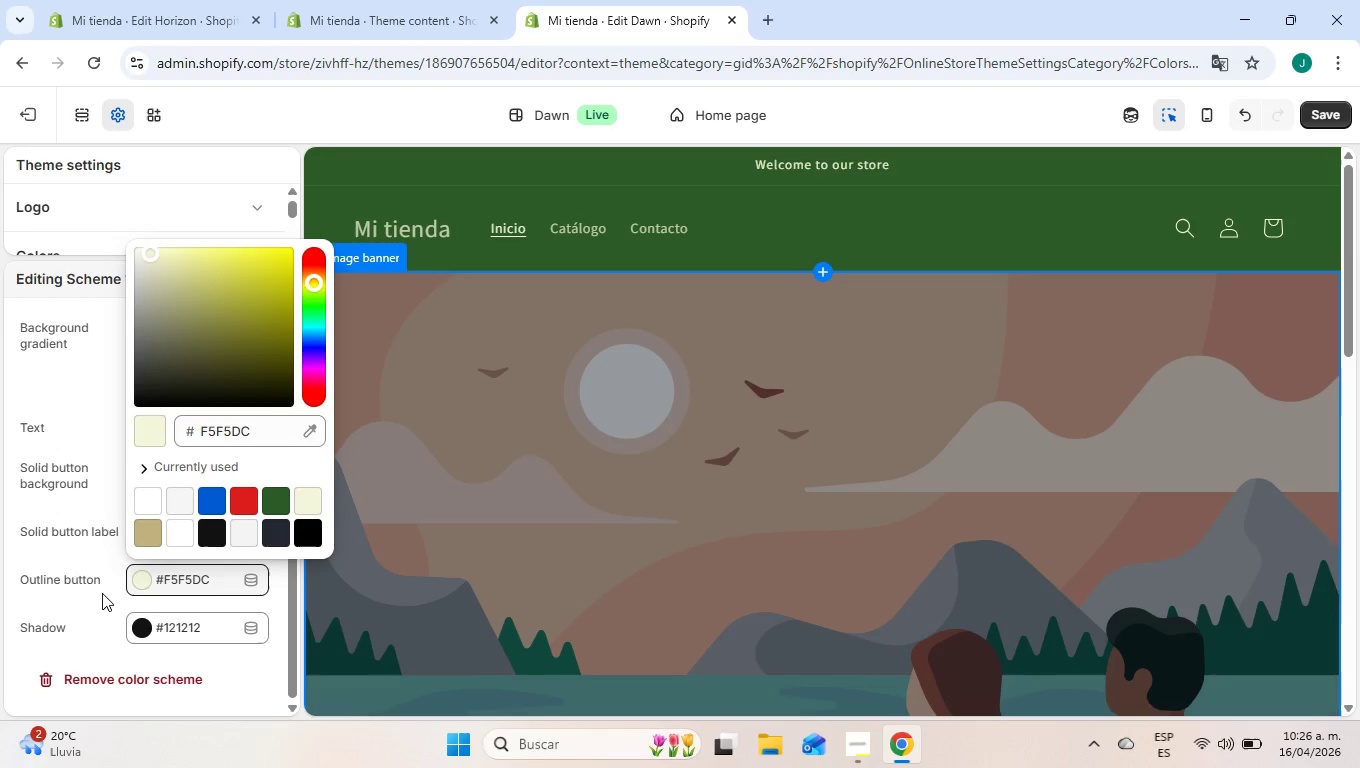 
left_click([100, 596])
 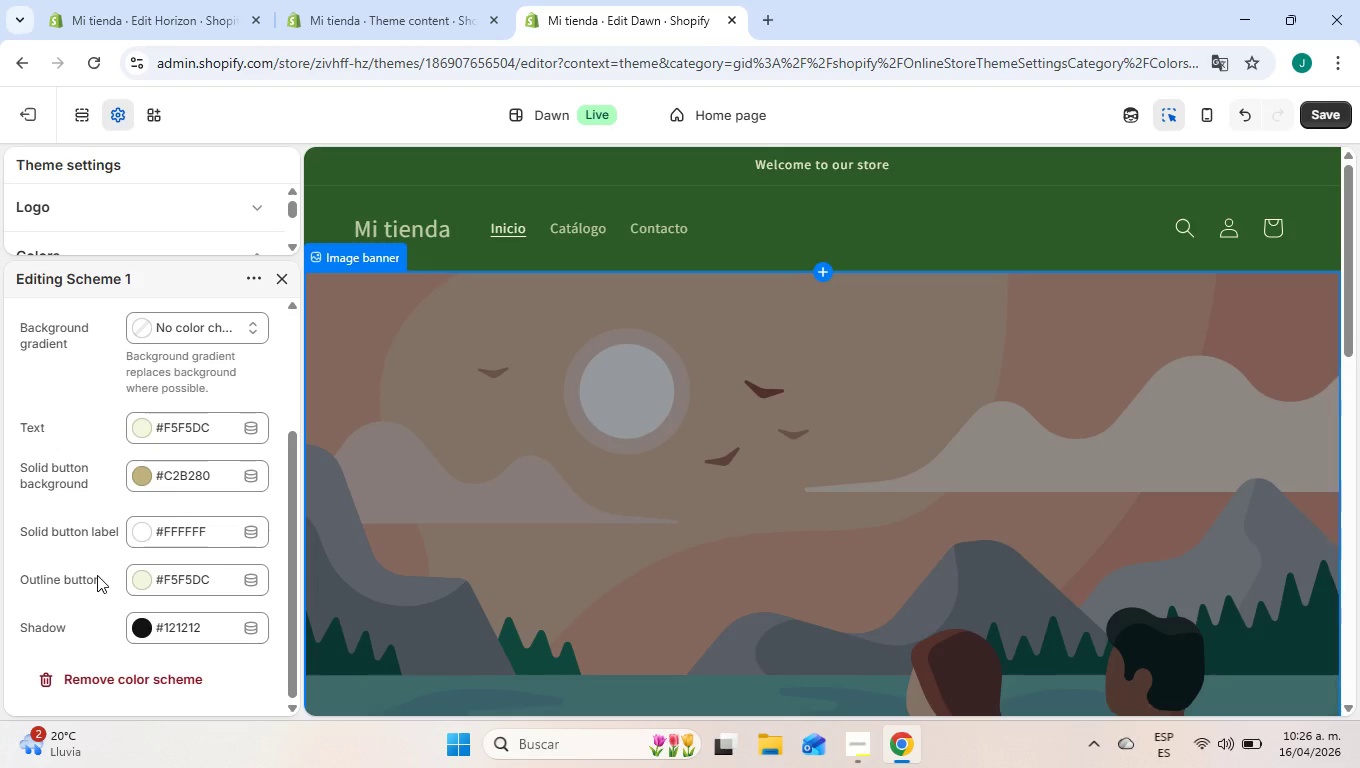 
wait(11.55)
 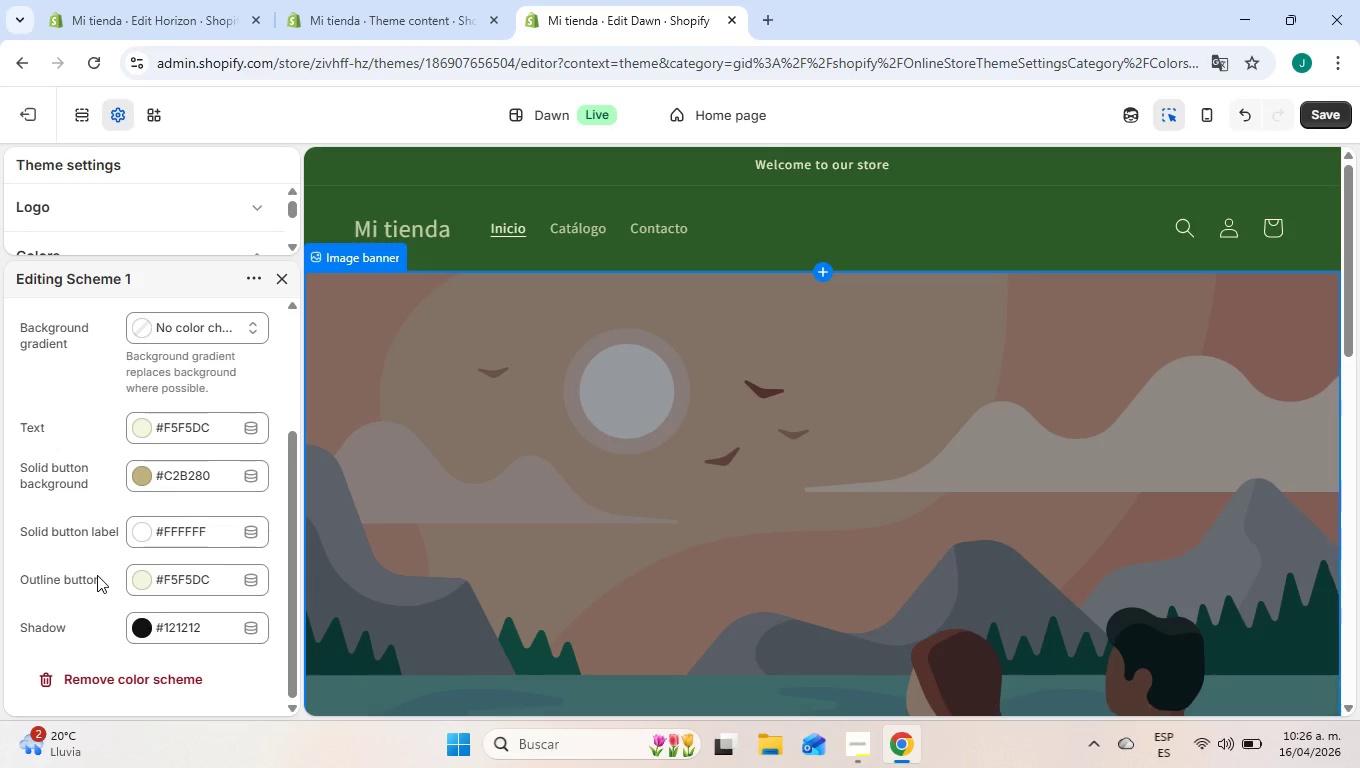 
left_click([143, 527])
 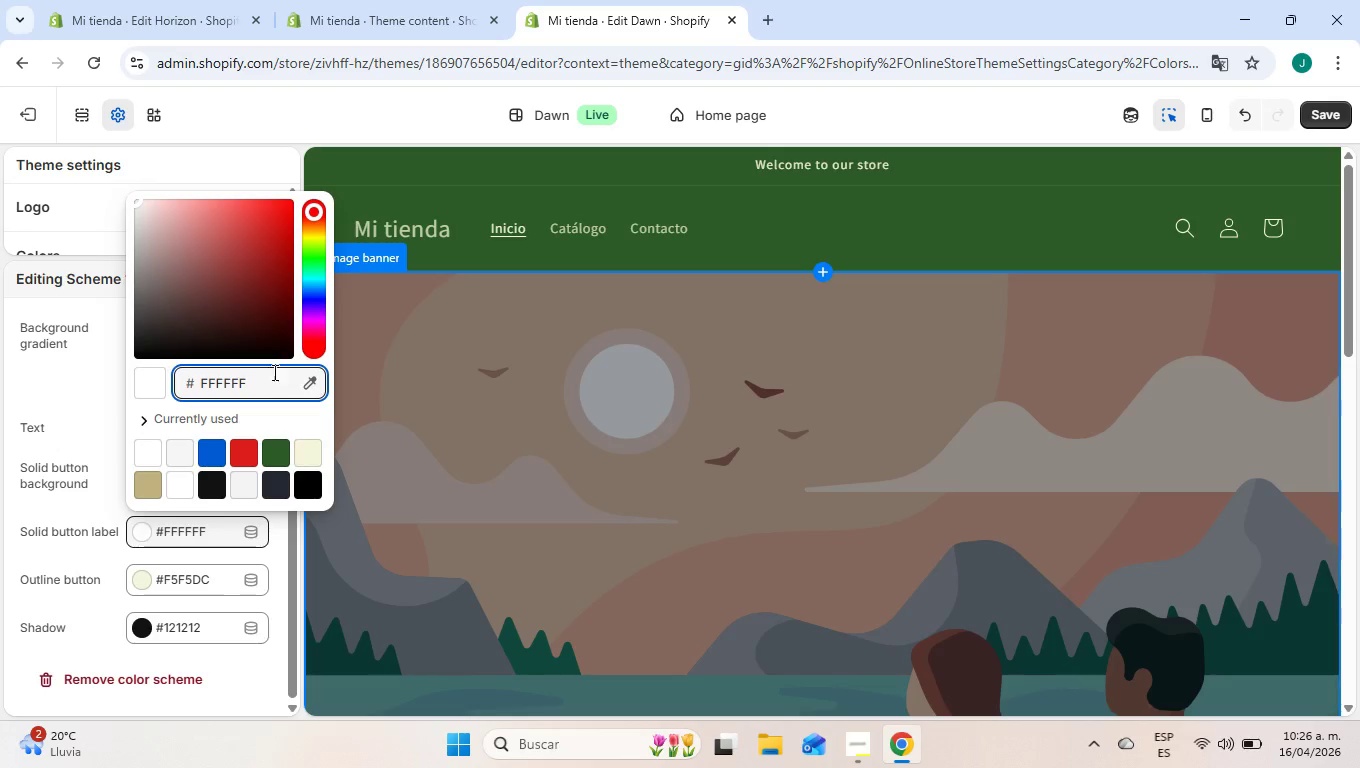 
left_click_drag(start_coordinate=[268, 387], to_coordinate=[149, 369])
 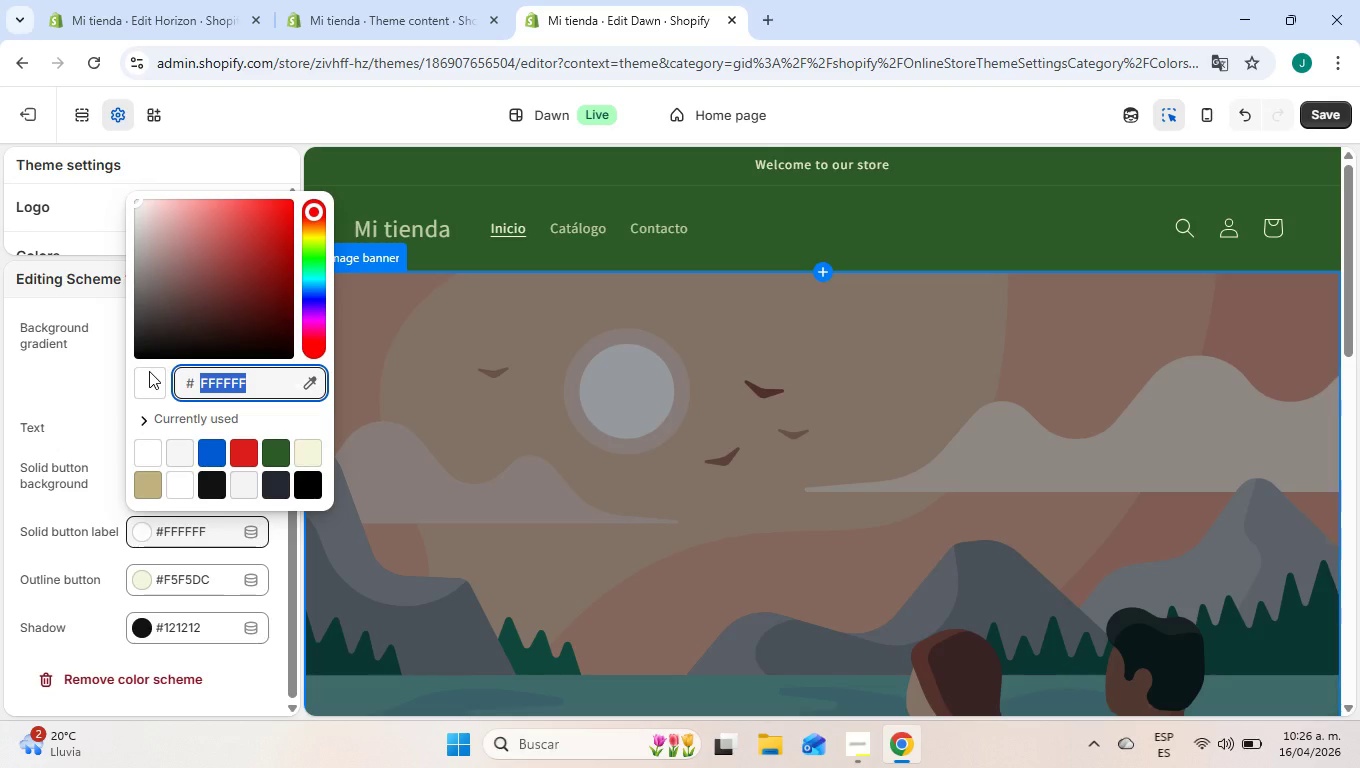 
type(2D)
 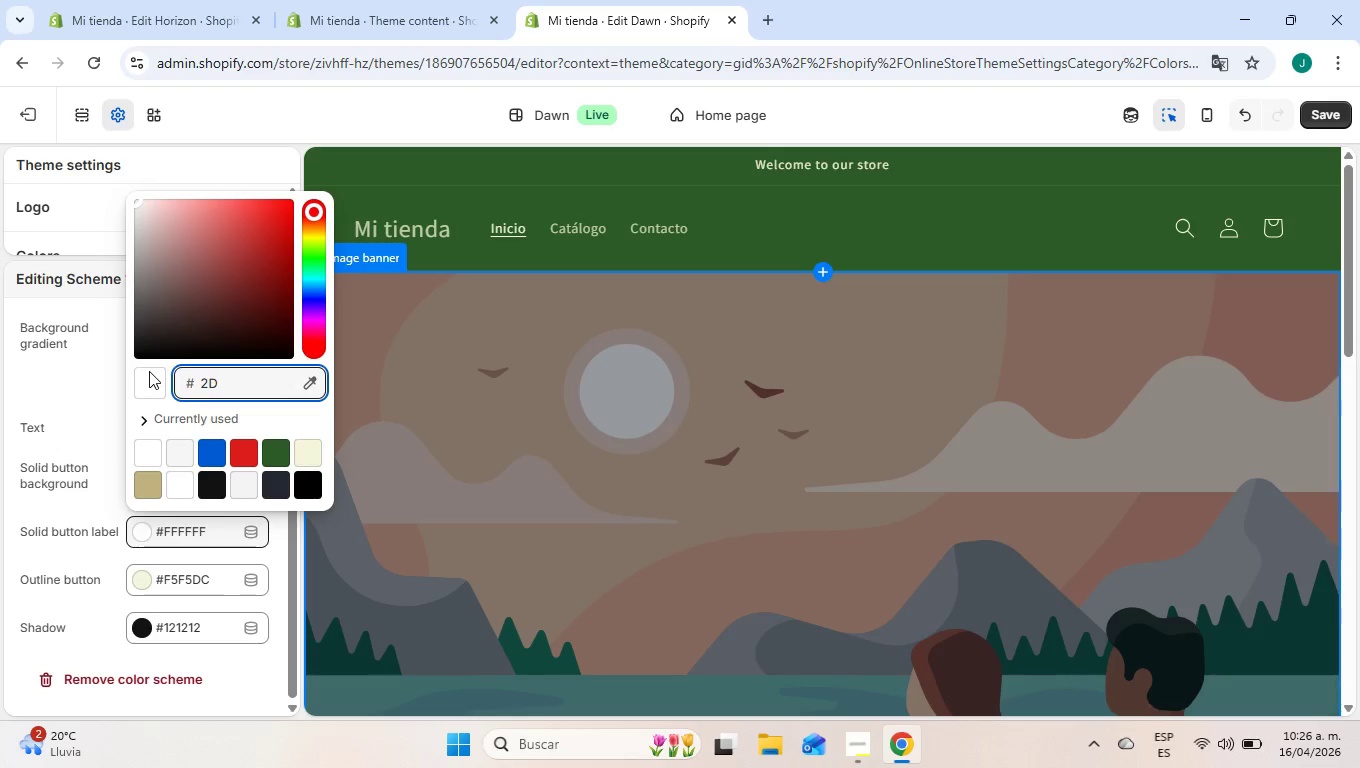 
type(5A27)
 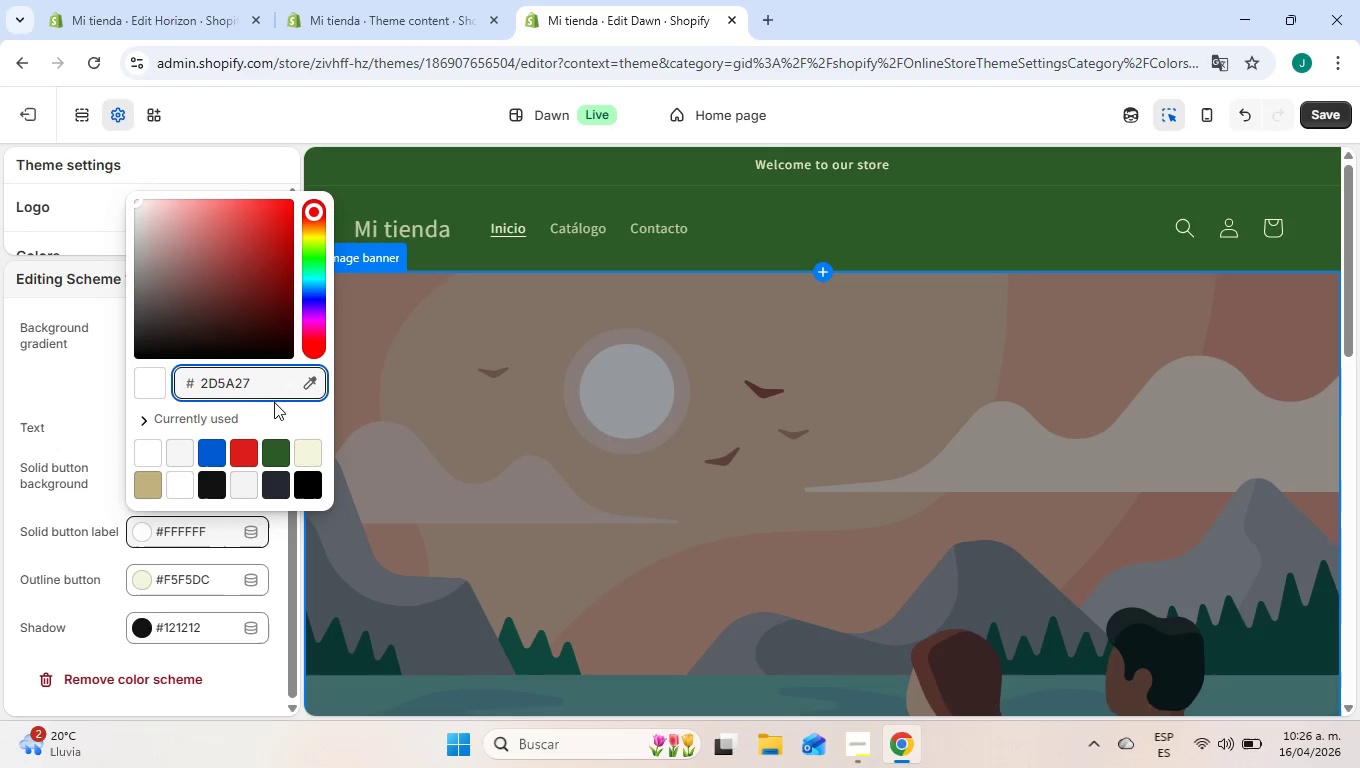 
left_click([281, 404])
 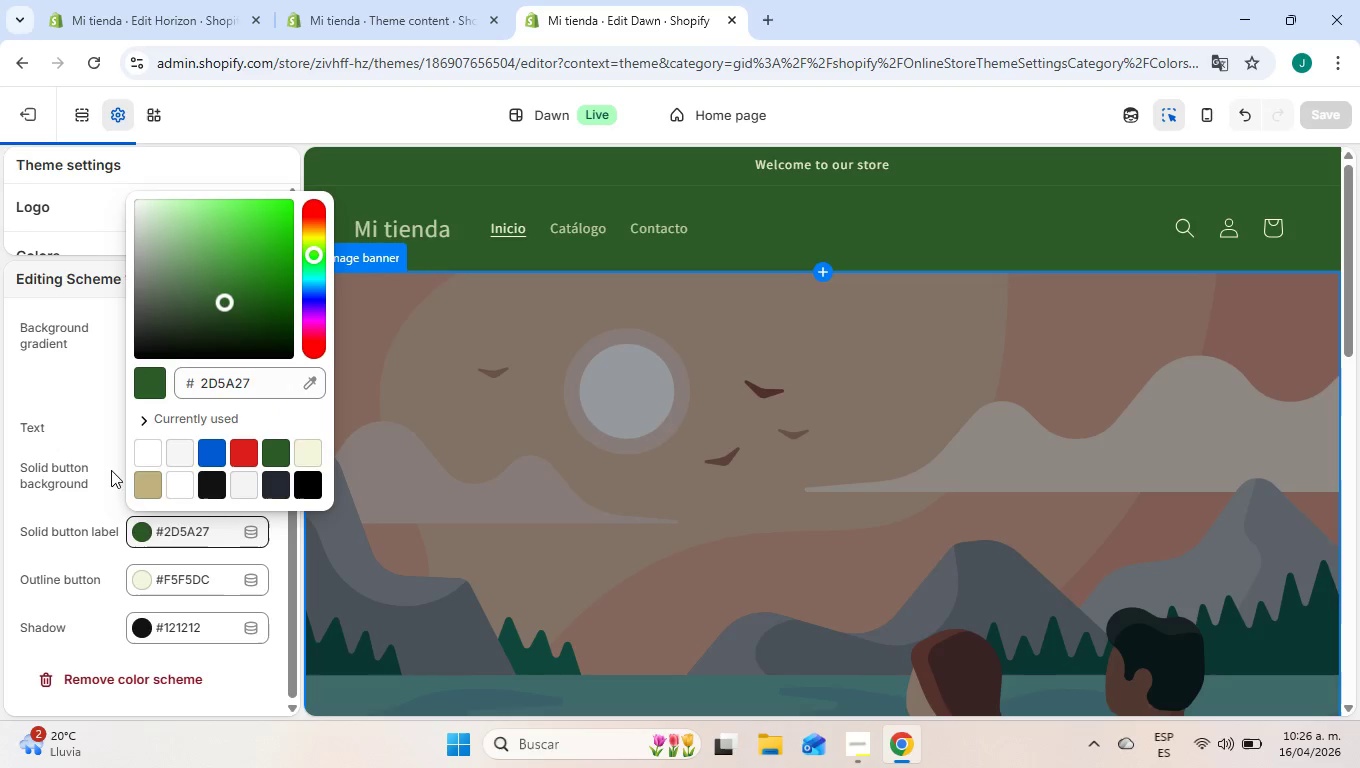 
left_click([68, 481])
 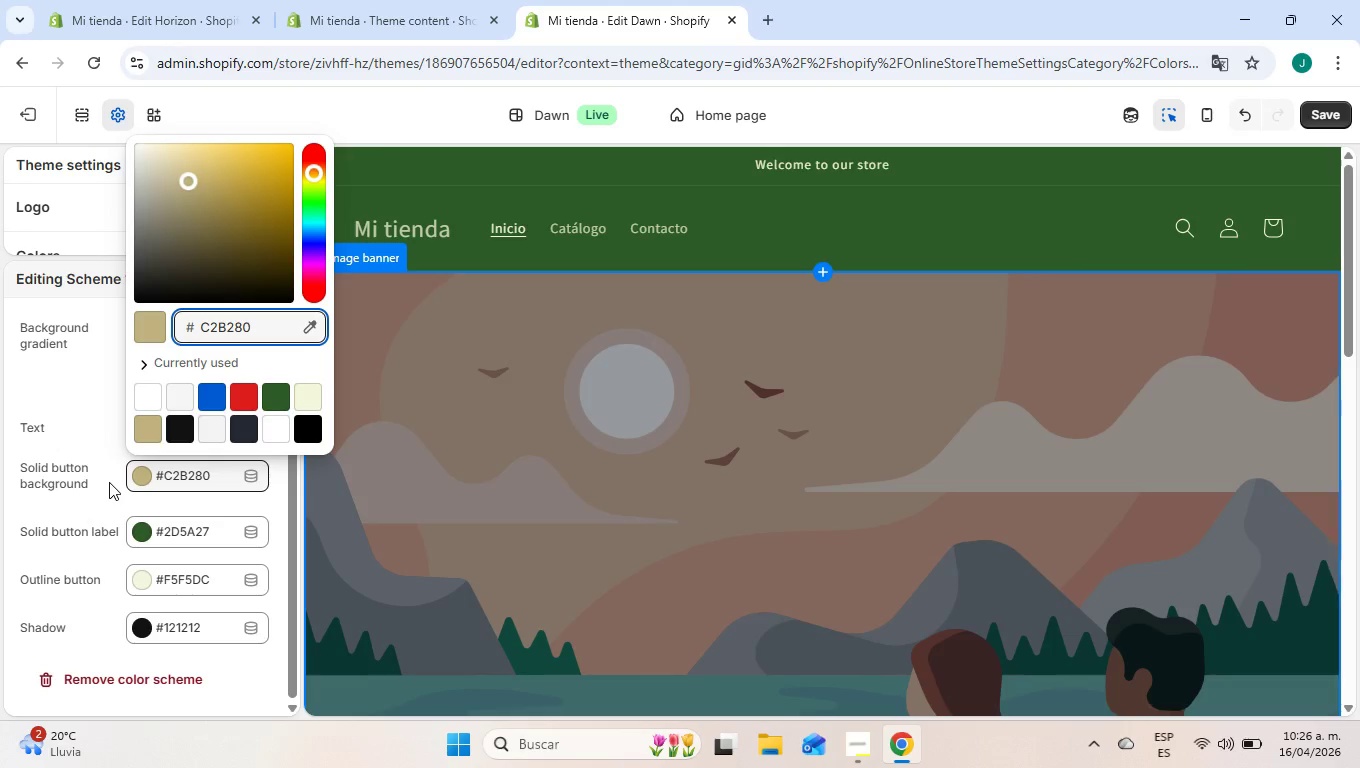 
wait(10.91)
 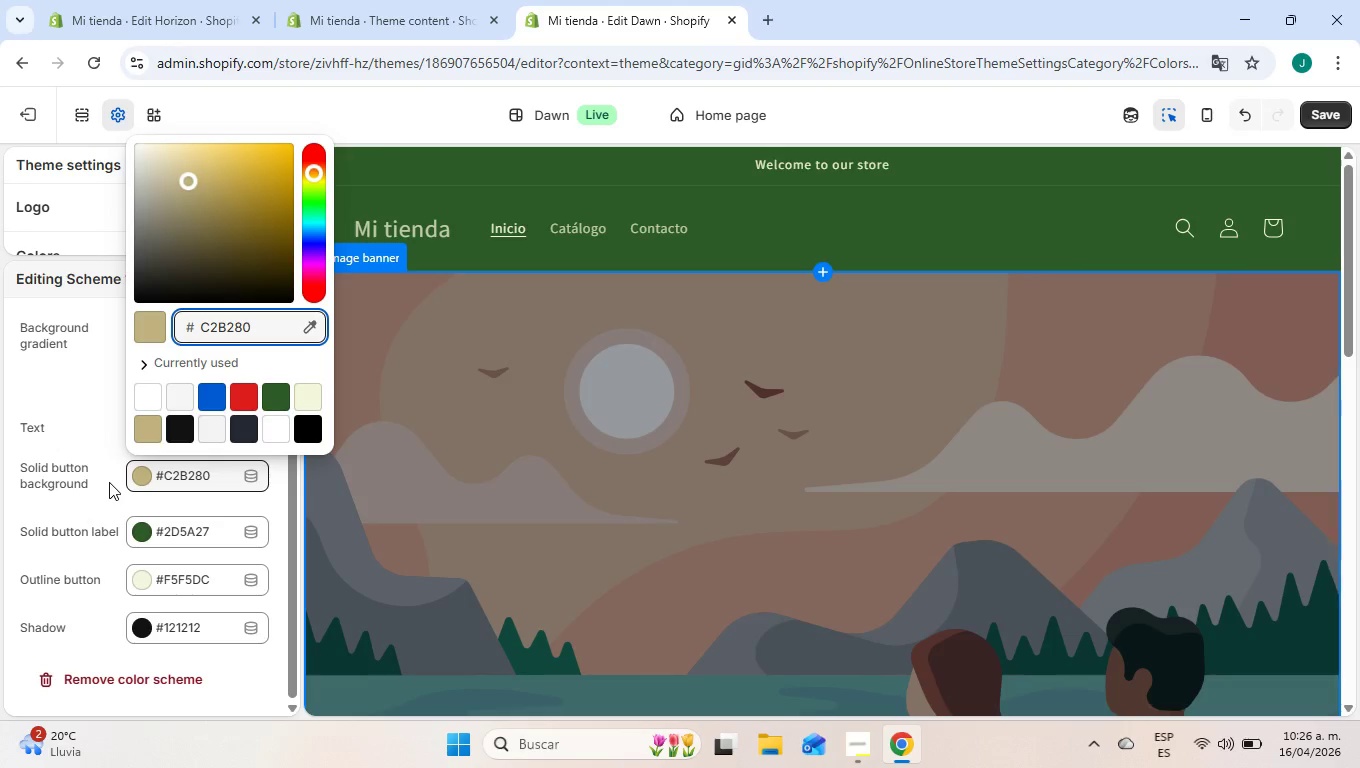 
left_click([109, 482])
 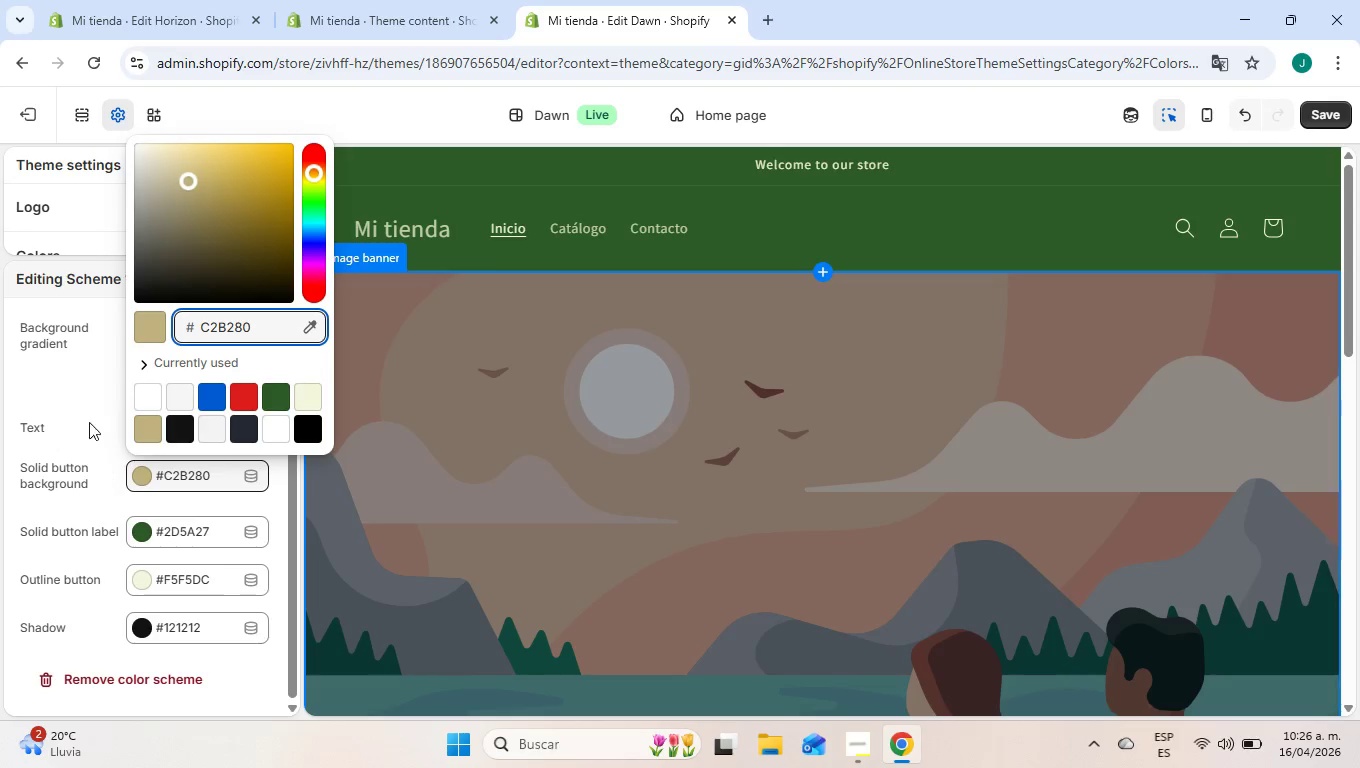 
left_click([80, 389])
 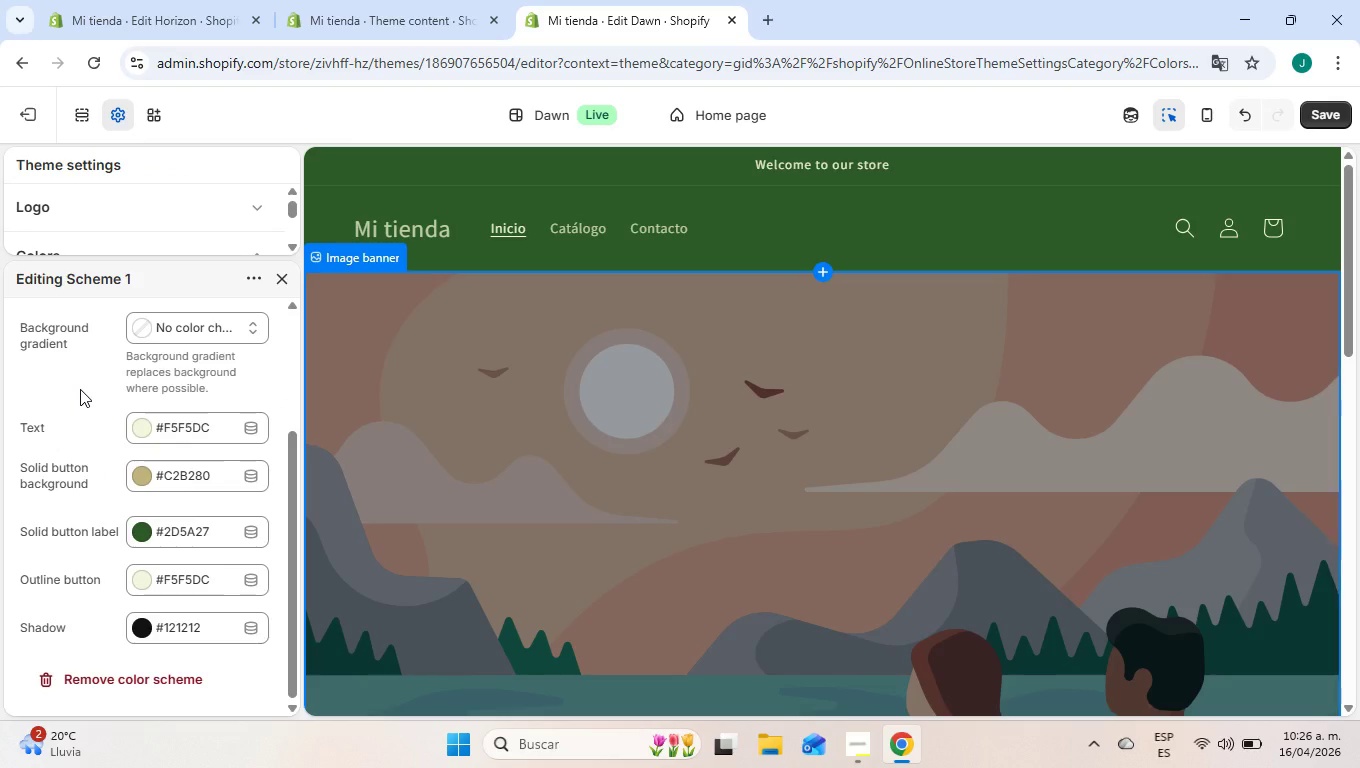 
scroll: coordinate [80, 390], scroll_direction: up, amount: 2.0
 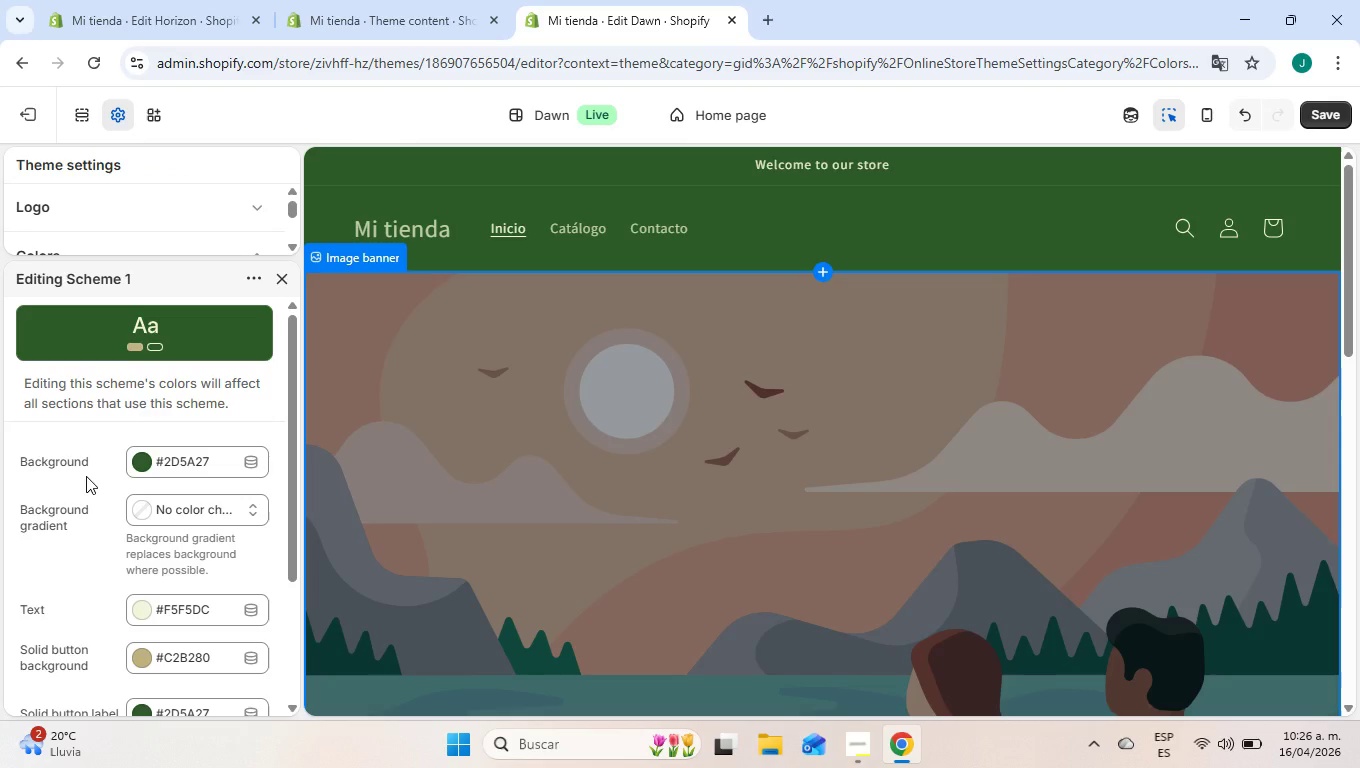 
scroll: coordinate [86, 476], scroll_direction: down, amount: 3.0
 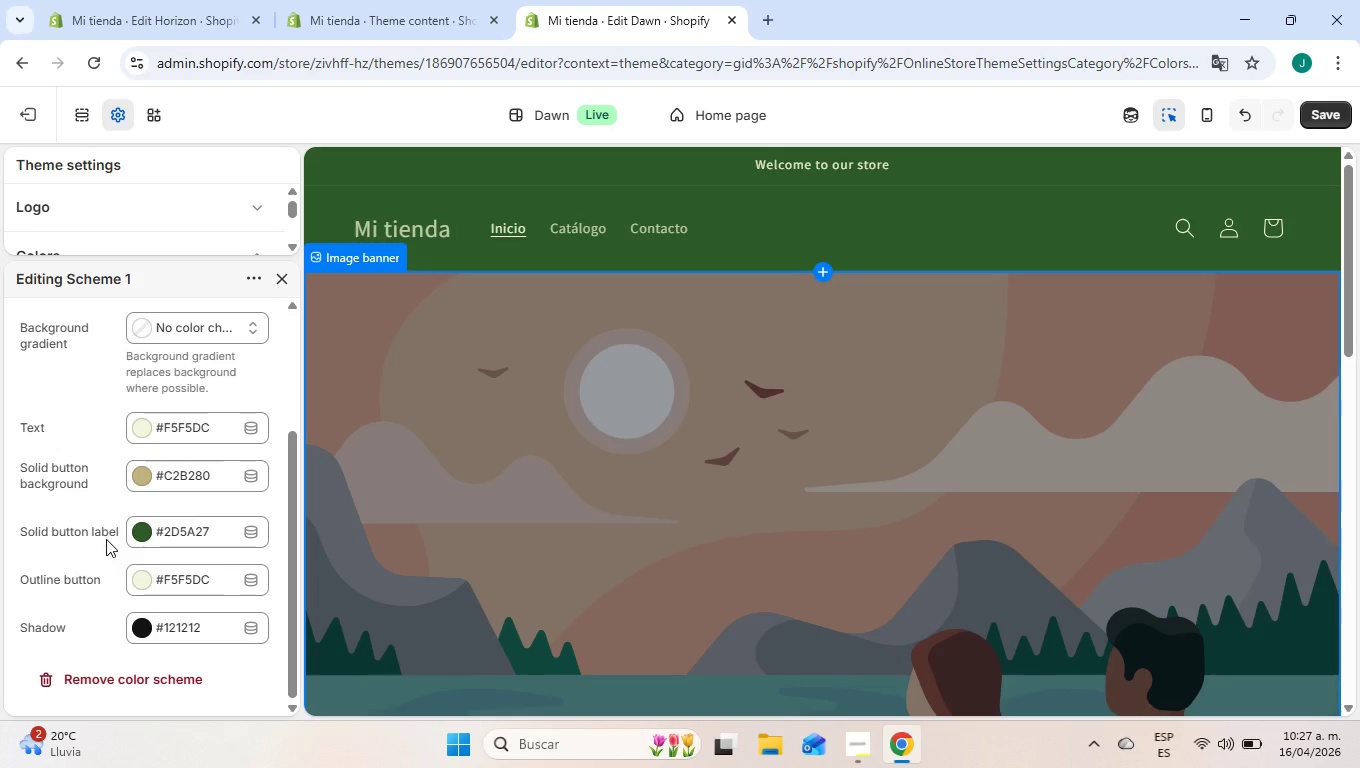 
wait(16.86)
 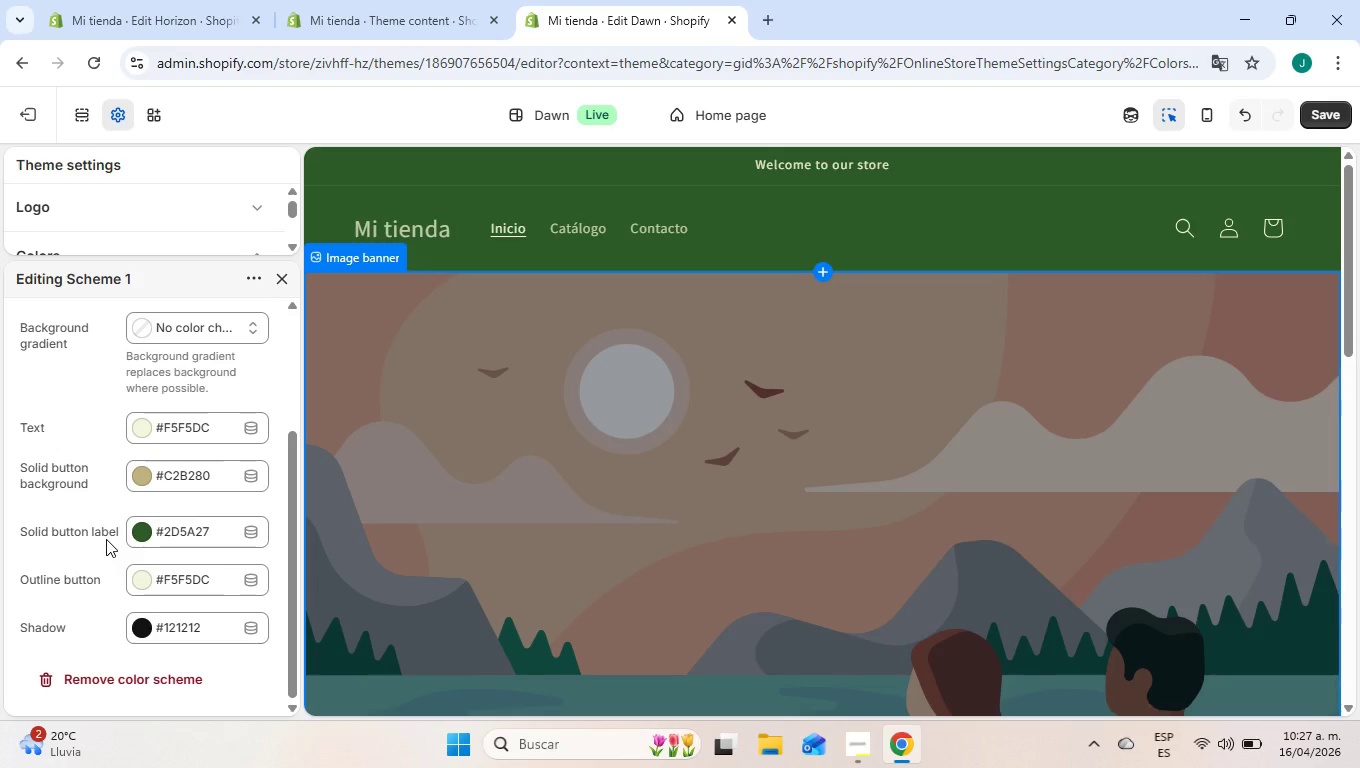 
scroll: coordinate [104, 542], scroll_direction: down, amount: 3.0
 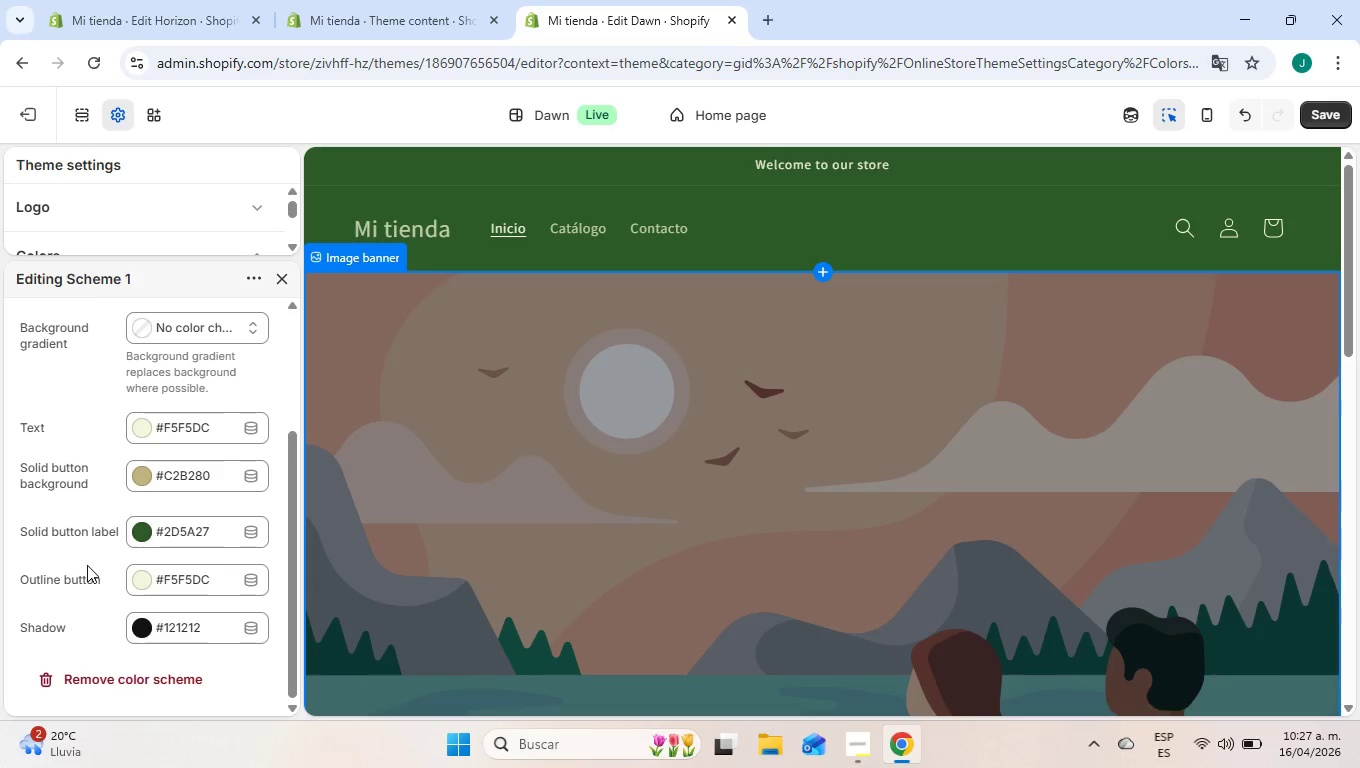 
scroll: coordinate [87, 565], scroll_direction: up, amount: 10.0
 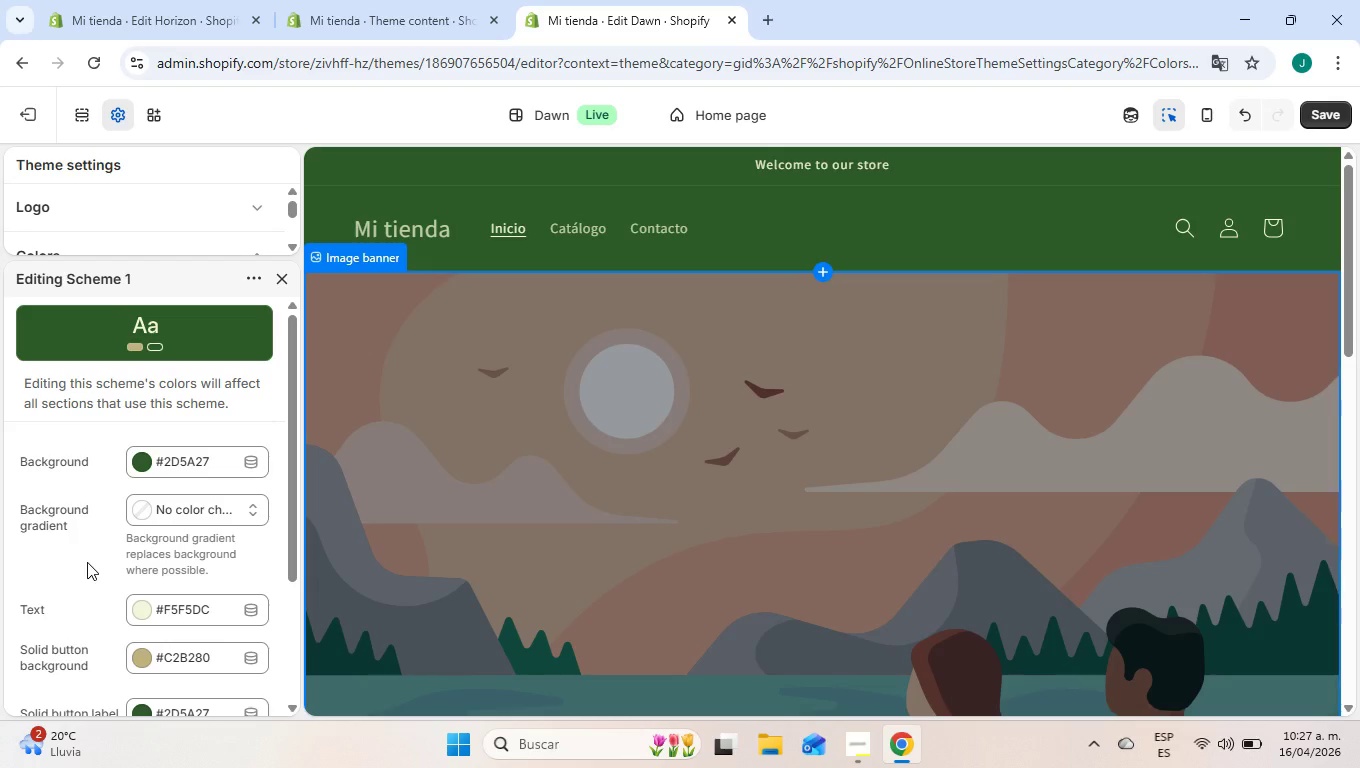 
scroll: coordinate [87, 560], scroll_direction: down, amount: 10.0
 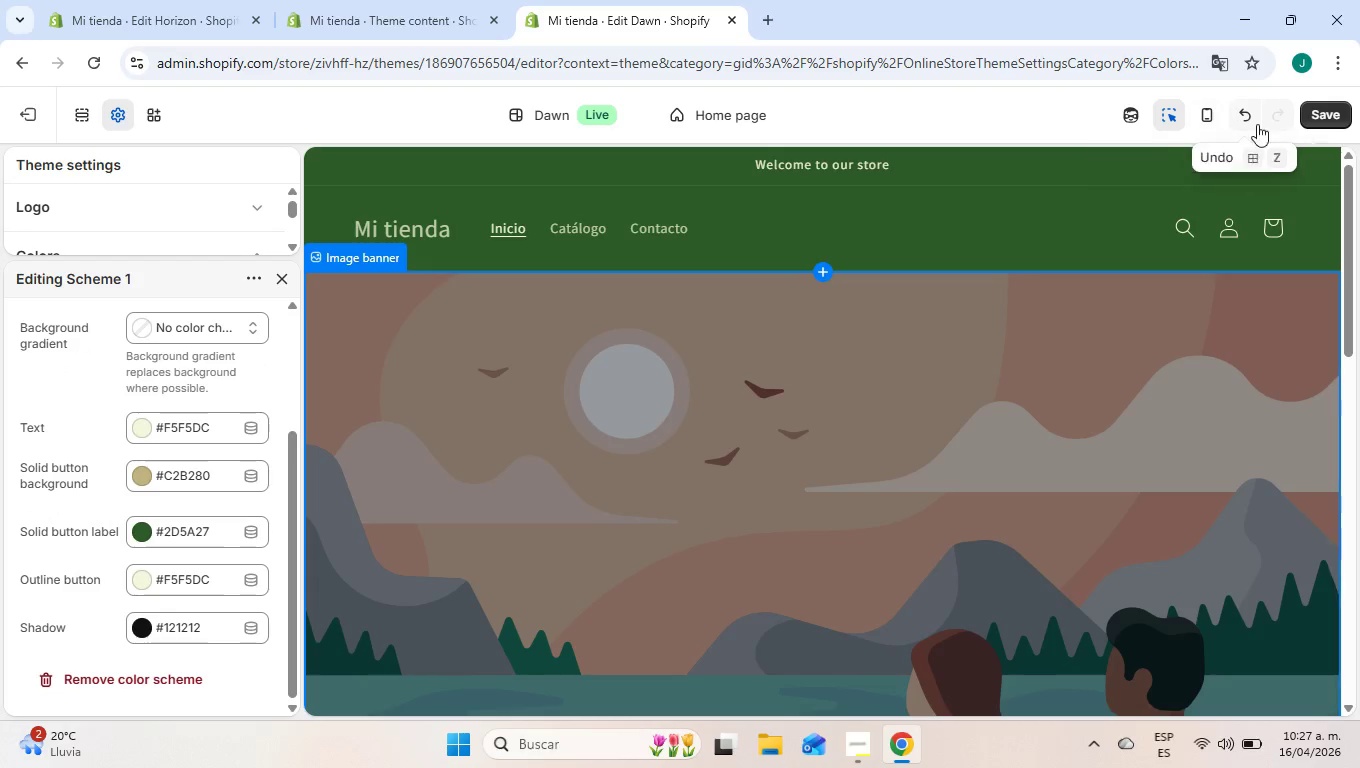 
wait(9.64)
 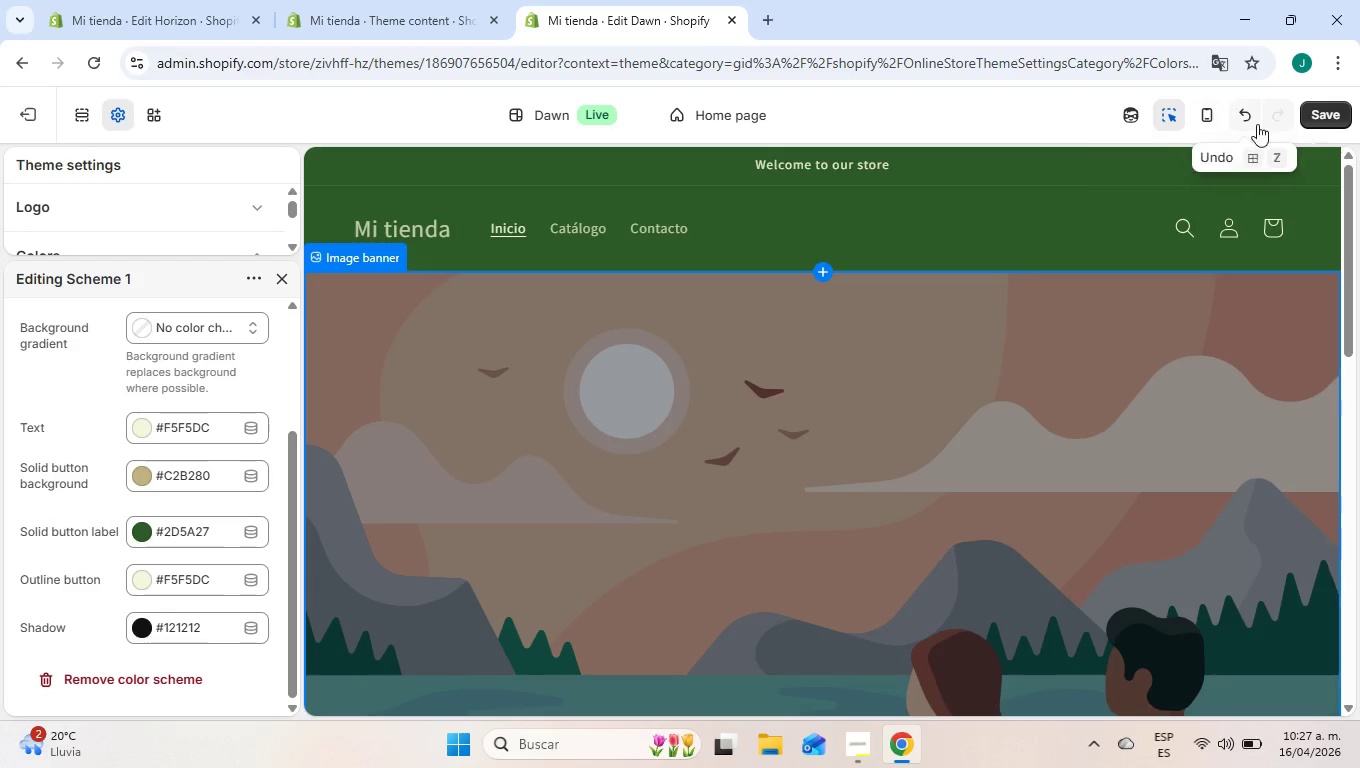 
left_click([27, 123])
 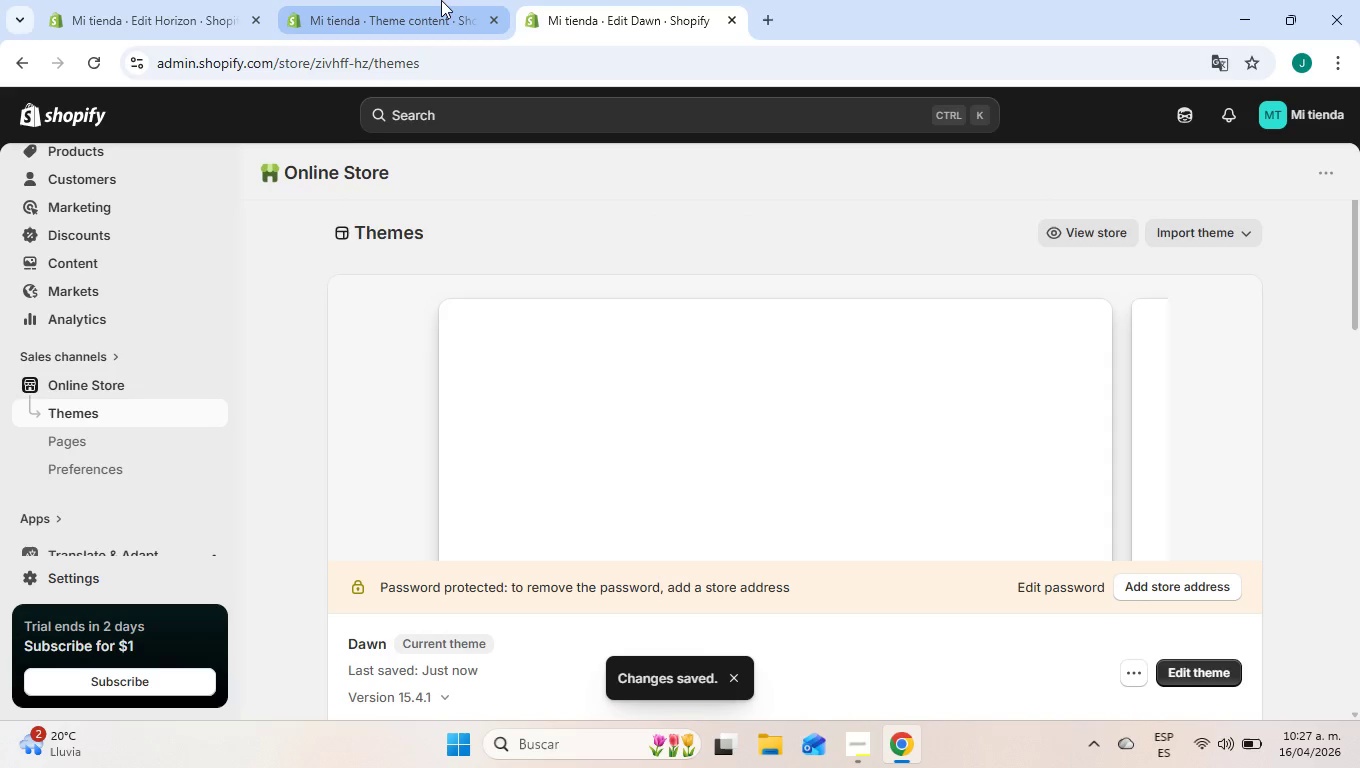 
left_click([441, 0])
 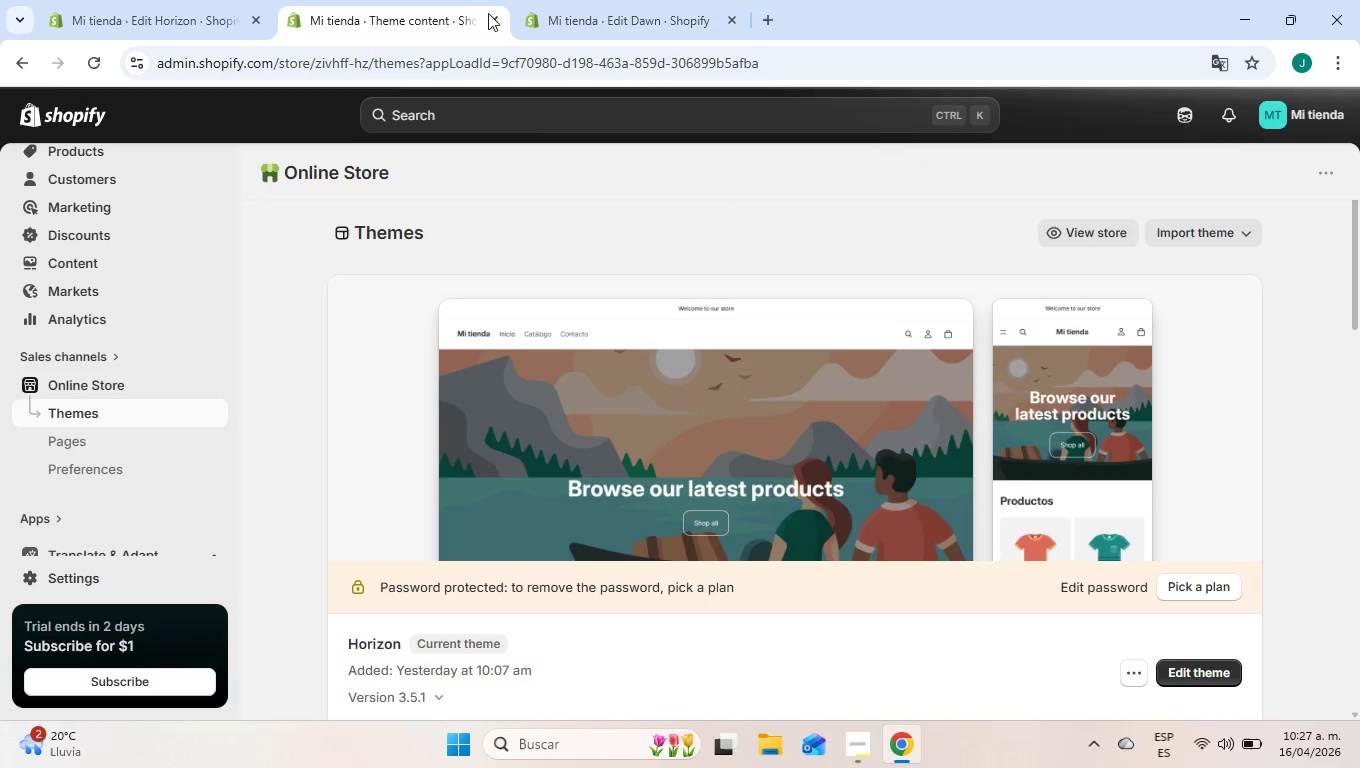 
left_click([490, 16])
 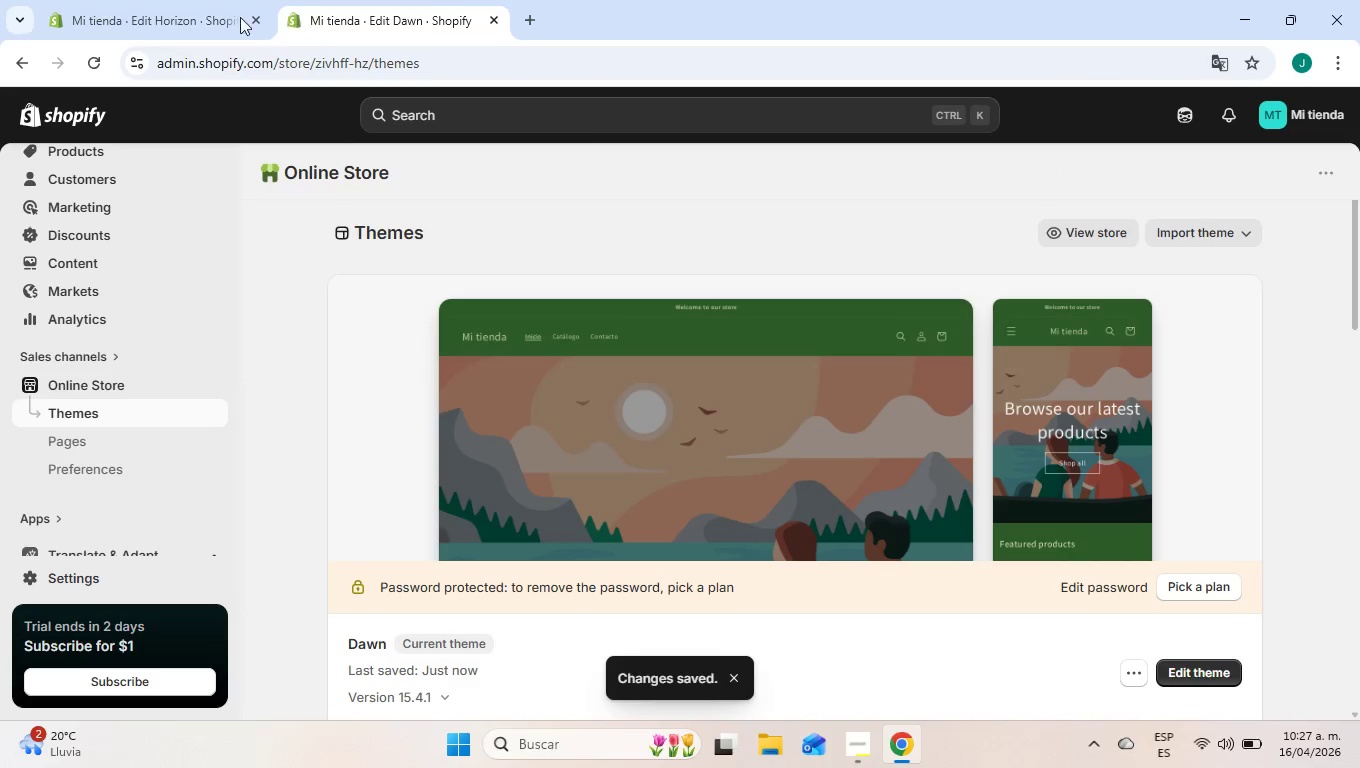 
left_click([151, 5])
 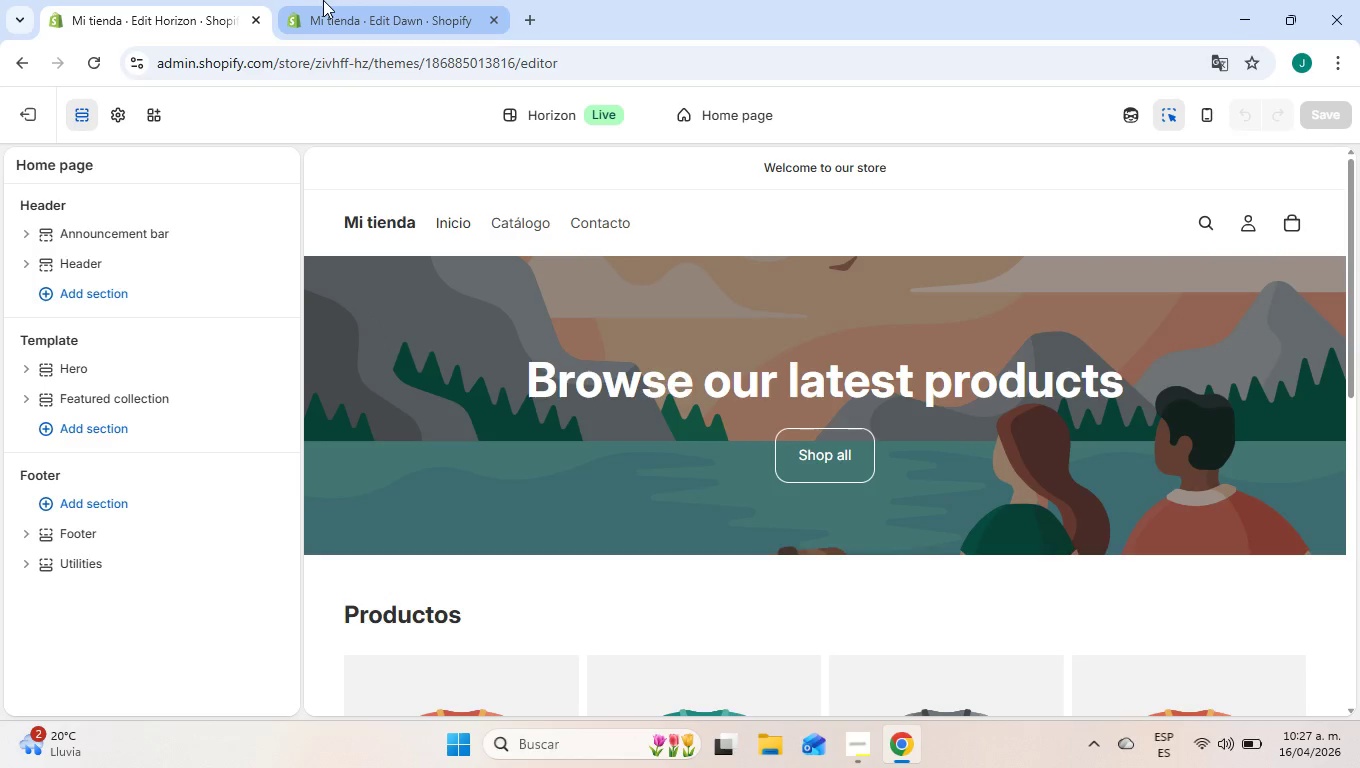 
left_click([323, 0])
 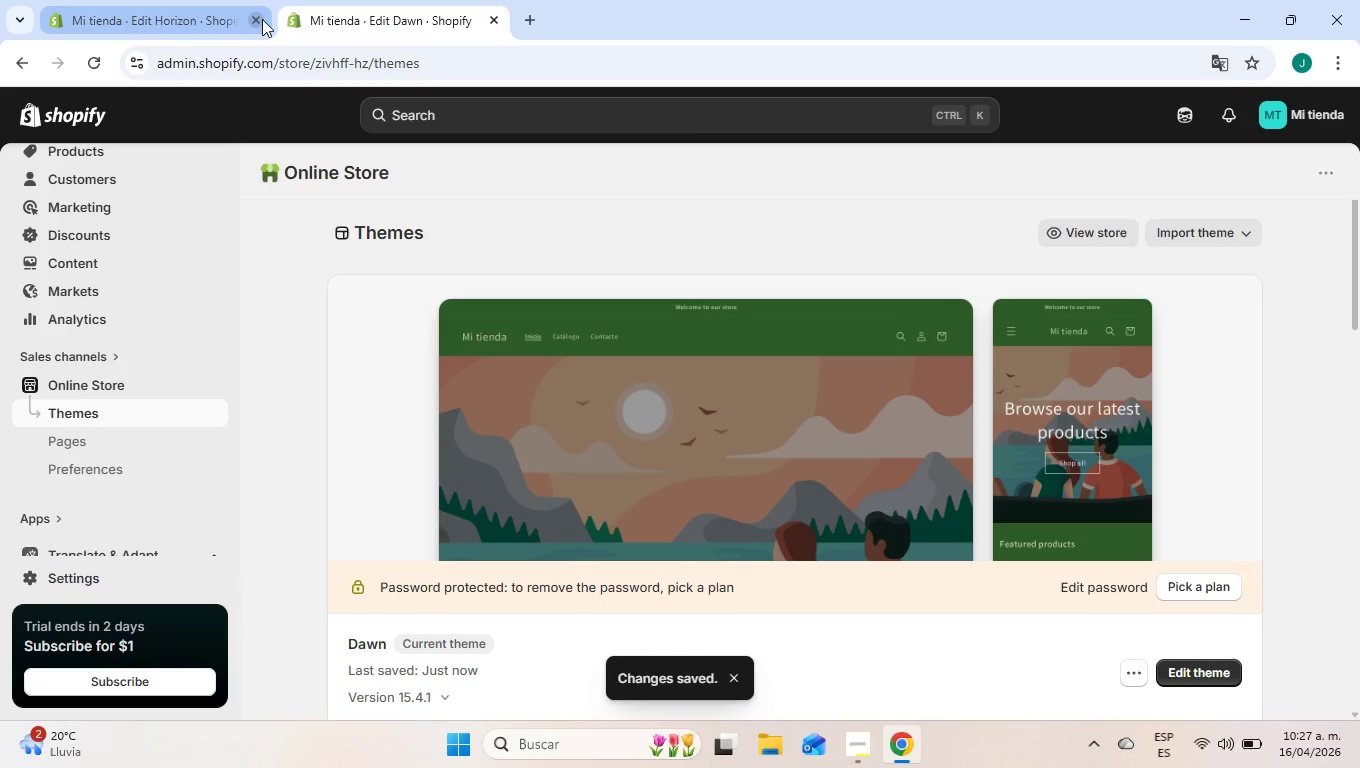 
left_click([260, 17])
 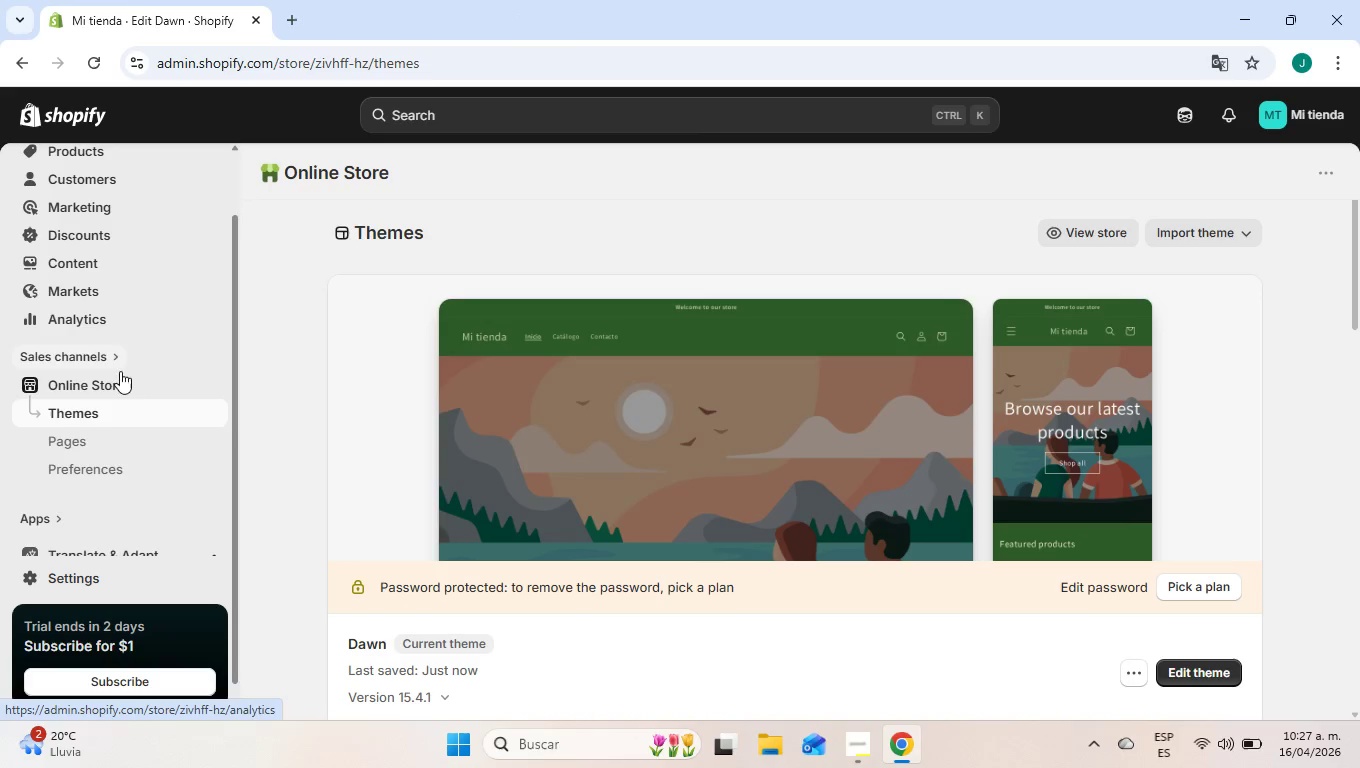 
scroll: coordinate [118, 349], scroll_direction: up, amount: 4.0